 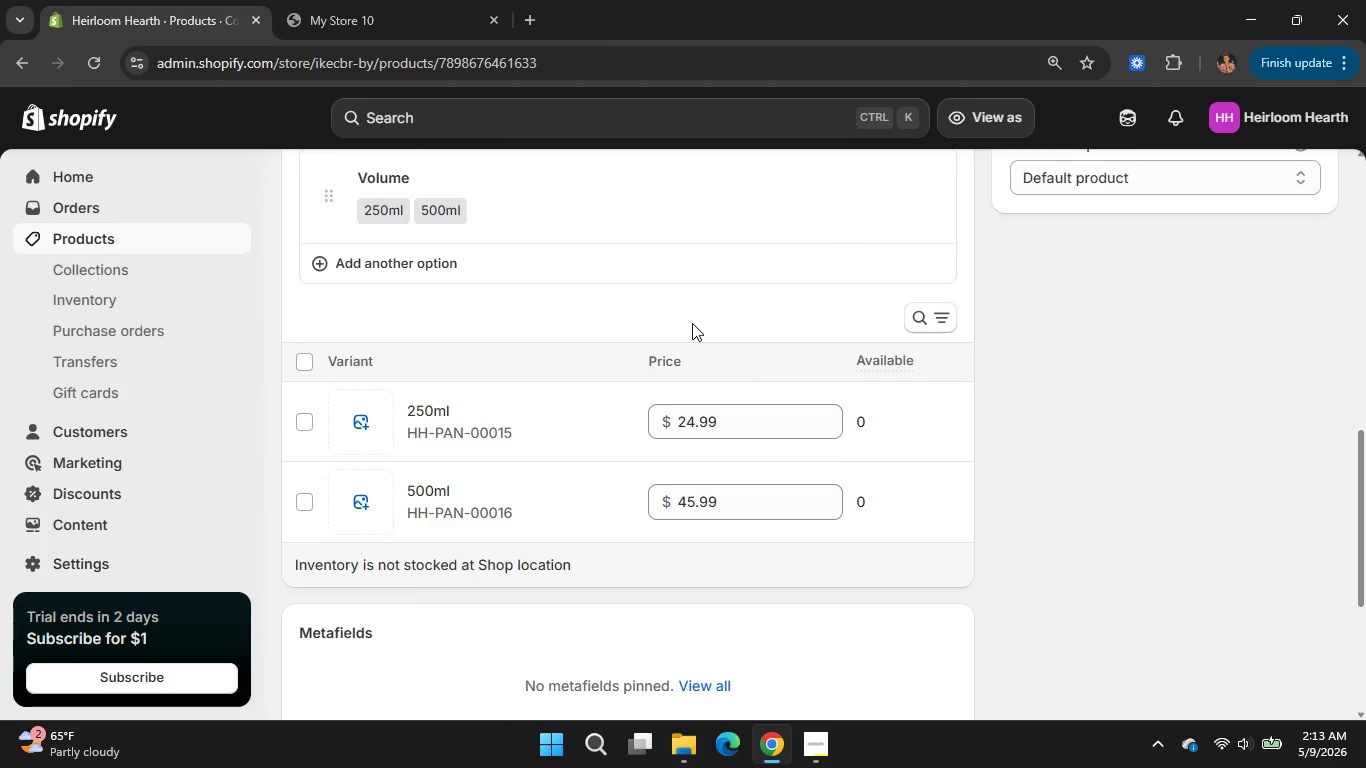 
left_click([291, 185])
 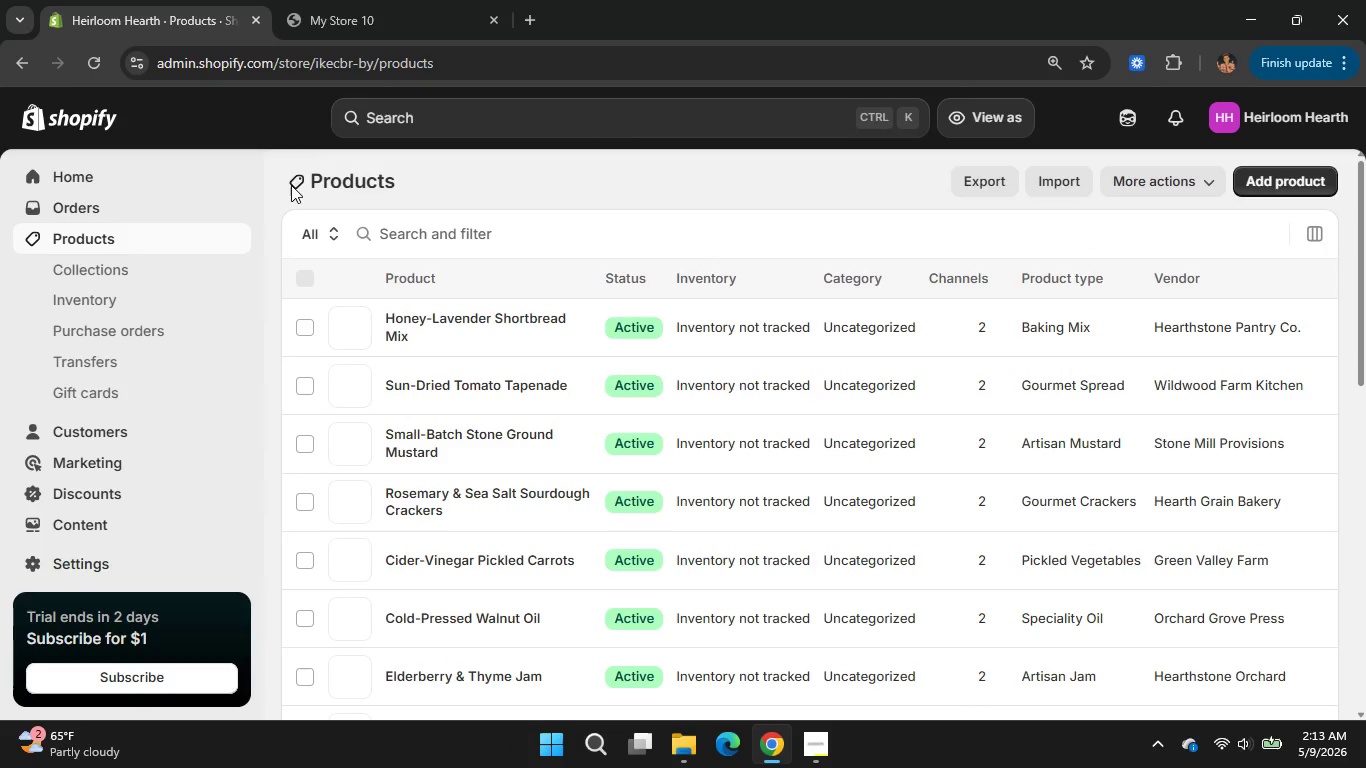 
wait(11.16)
 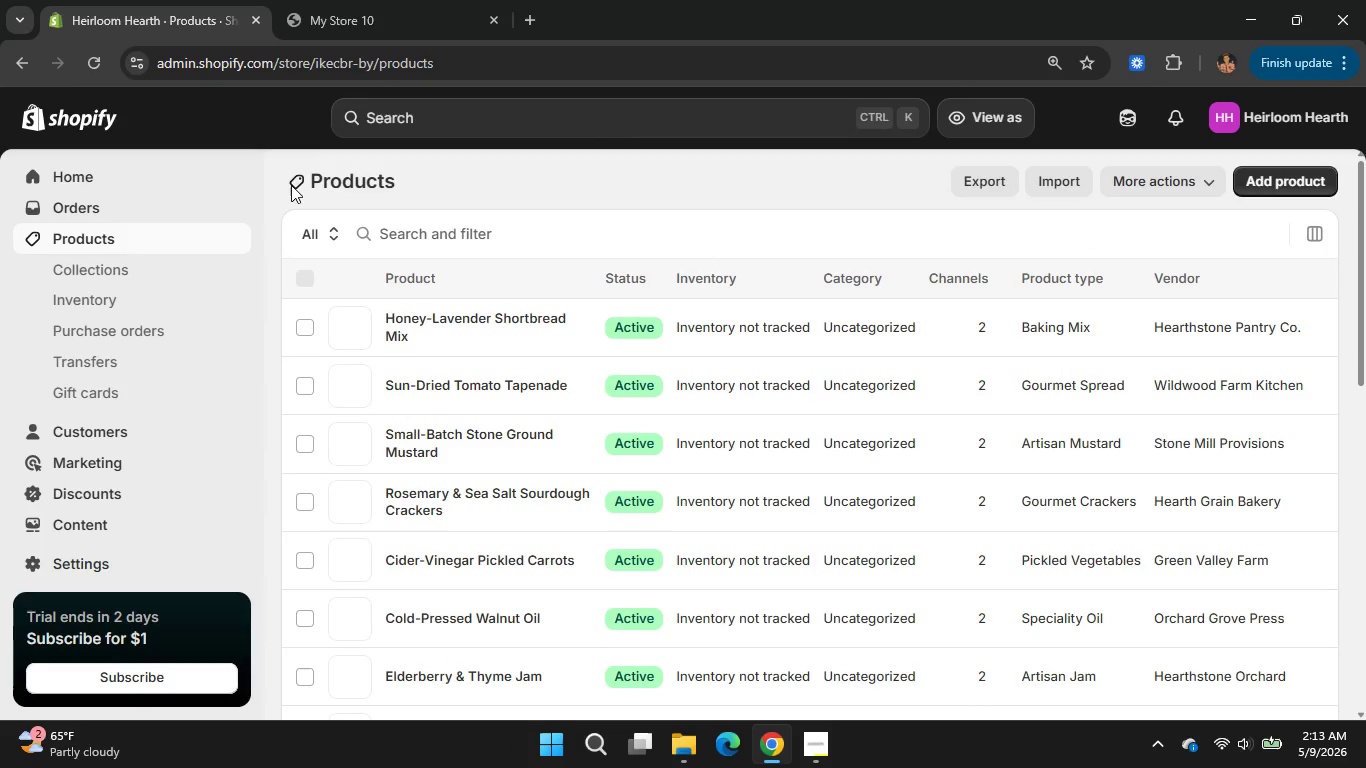 
mouse_move([486, 631])
 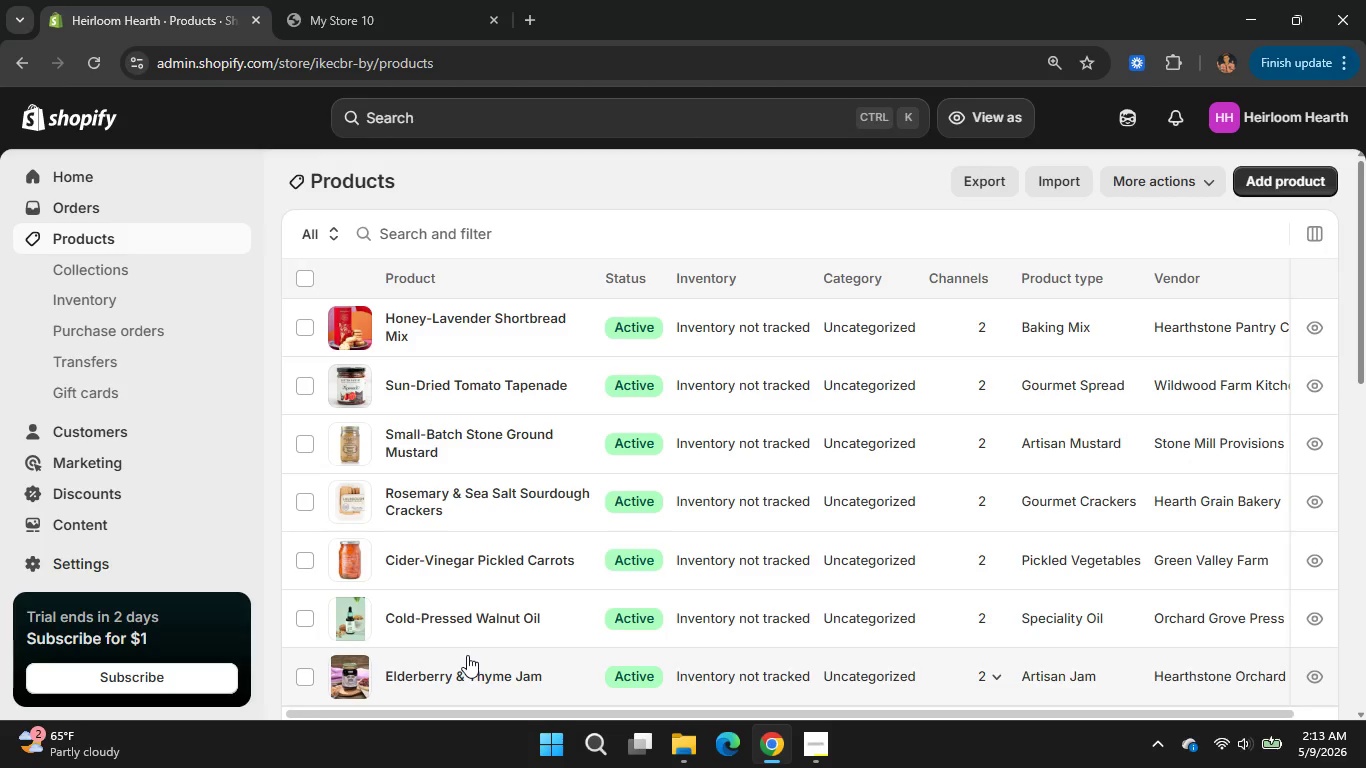 
scroll: coordinate [467, 655], scroll_direction: none, amount: 0.0
 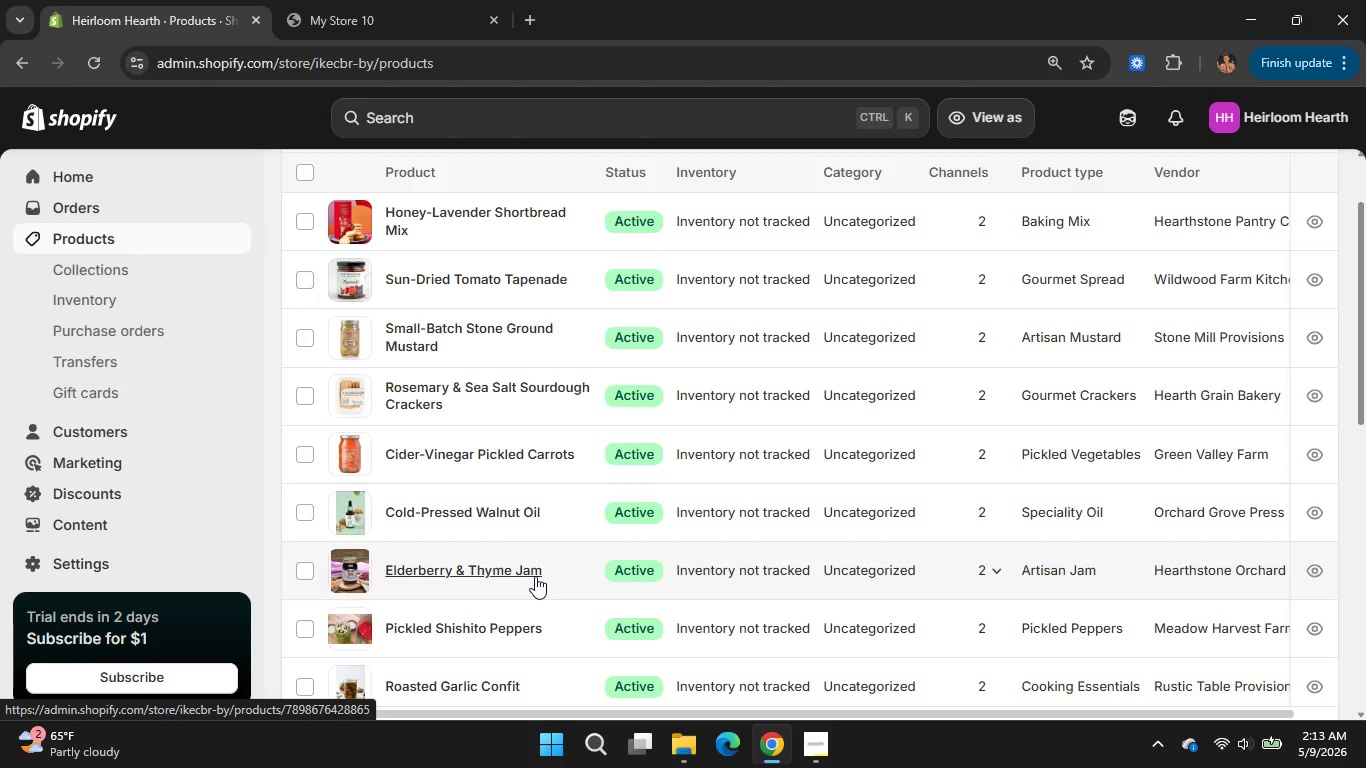 
left_click([535, 576])
 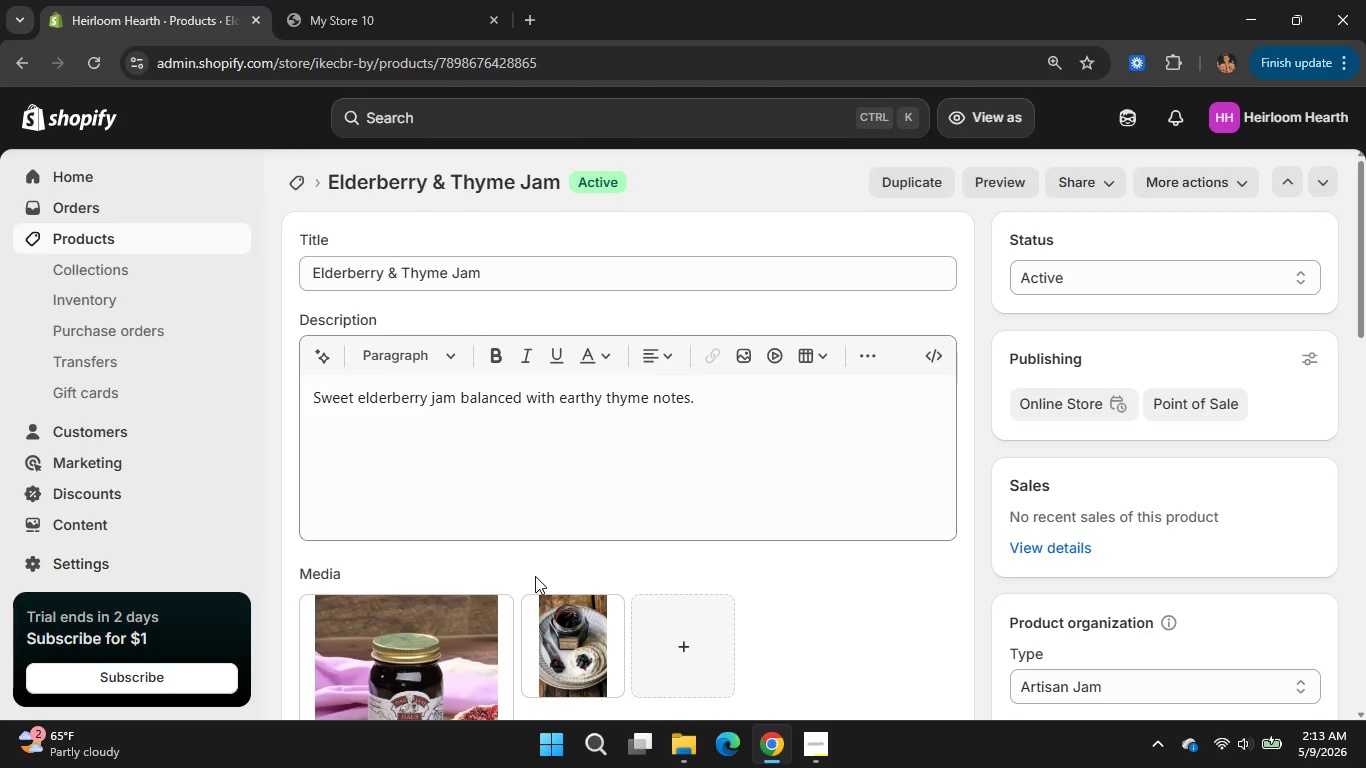 
wait(32.17)
 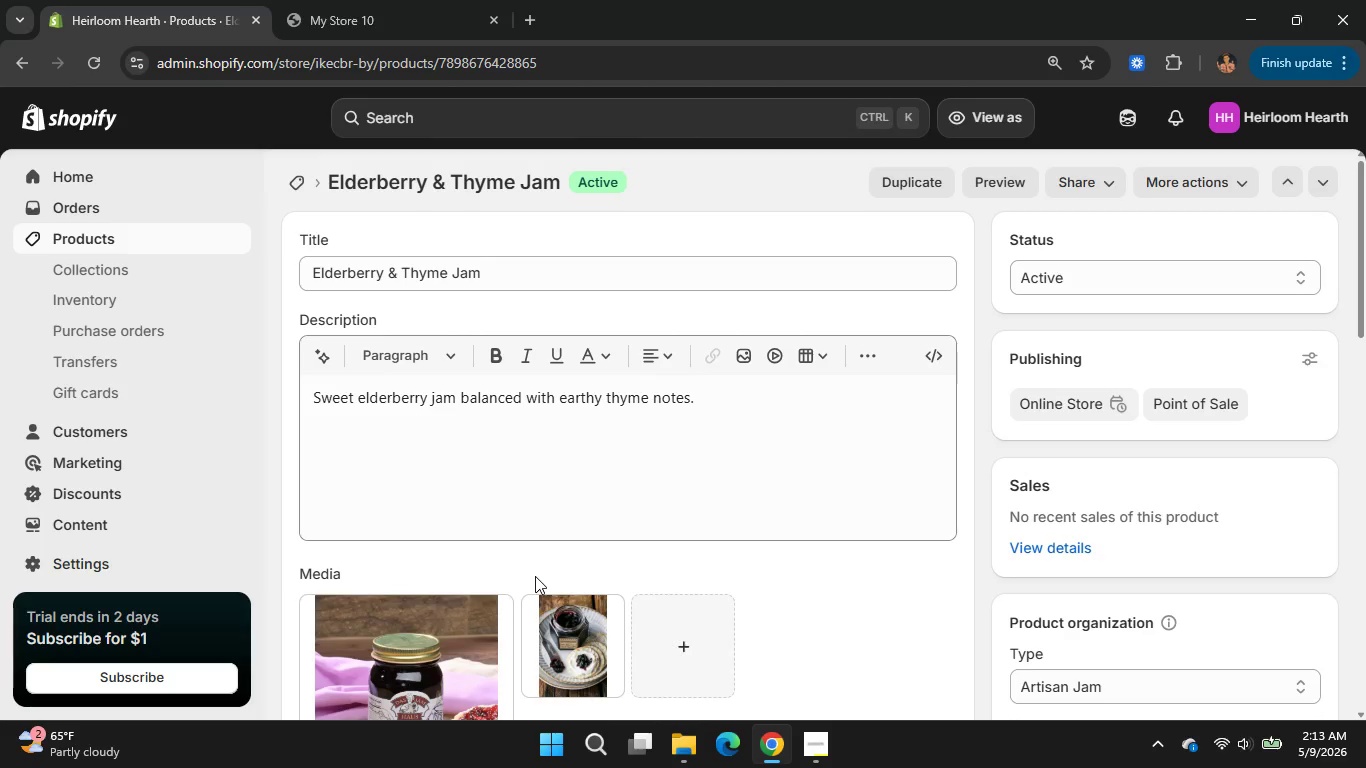 
scroll: coordinate [668, 530], scroll_direction: down, amount: 2.0
 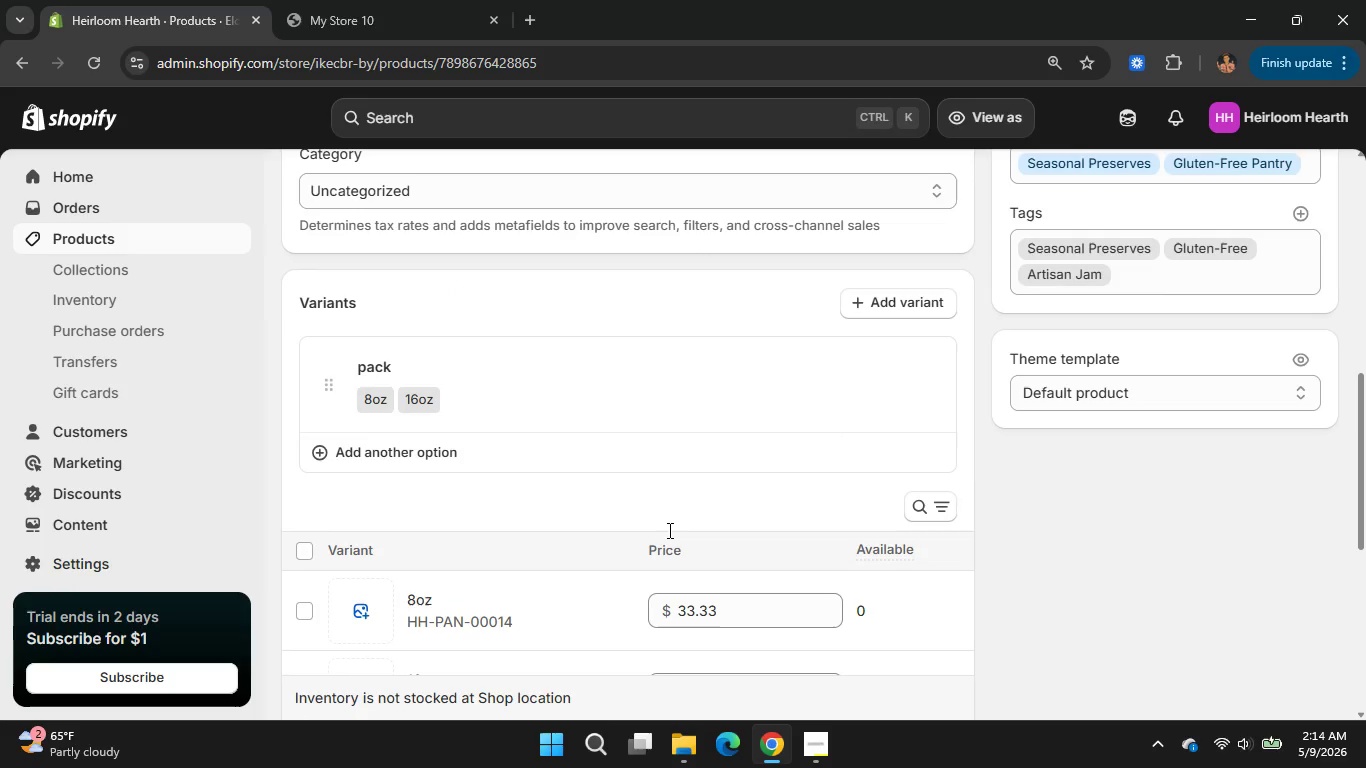 
scroll: coordinate [668, 530], scroll_direction: none, amount: 0.0
 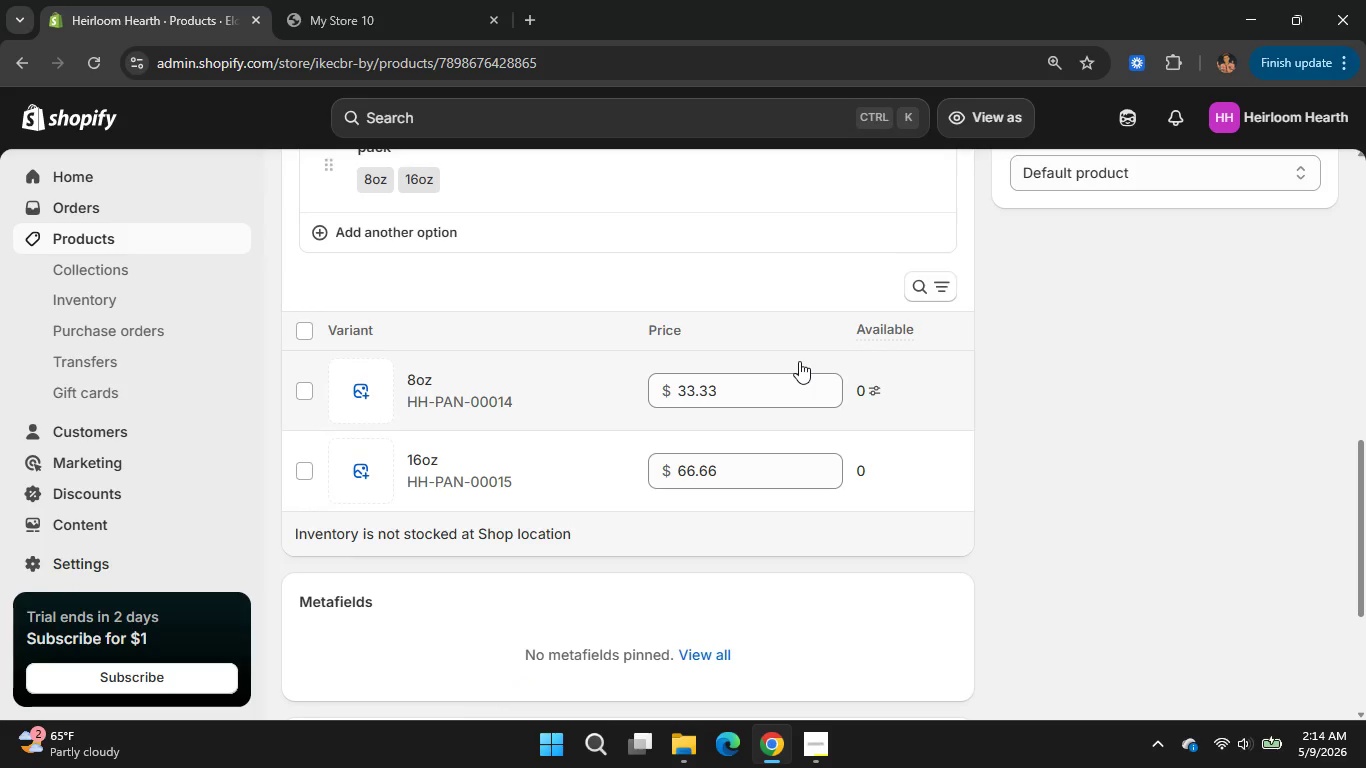 
left_click_drag(start_coordinate=[732, 389], to_coordinate=[666, 391])
 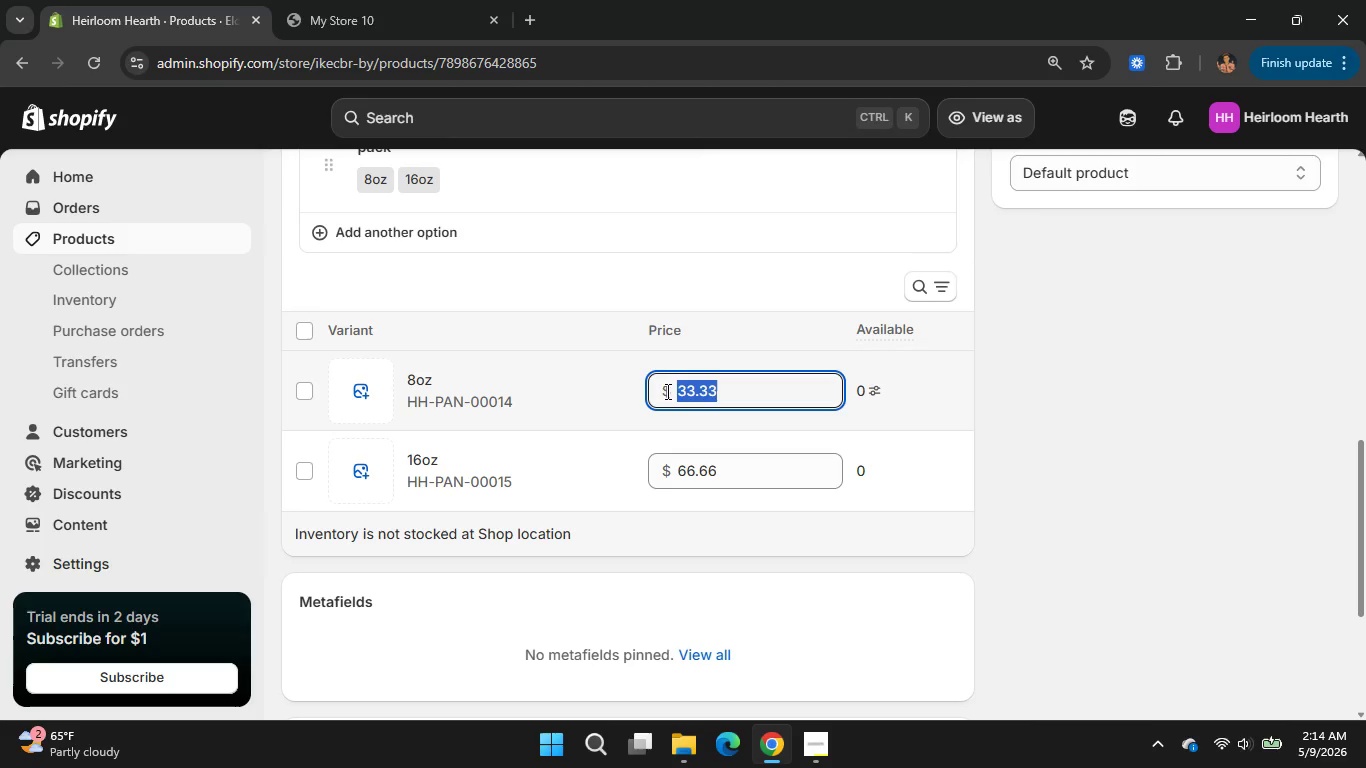 
key(Numpad1)
 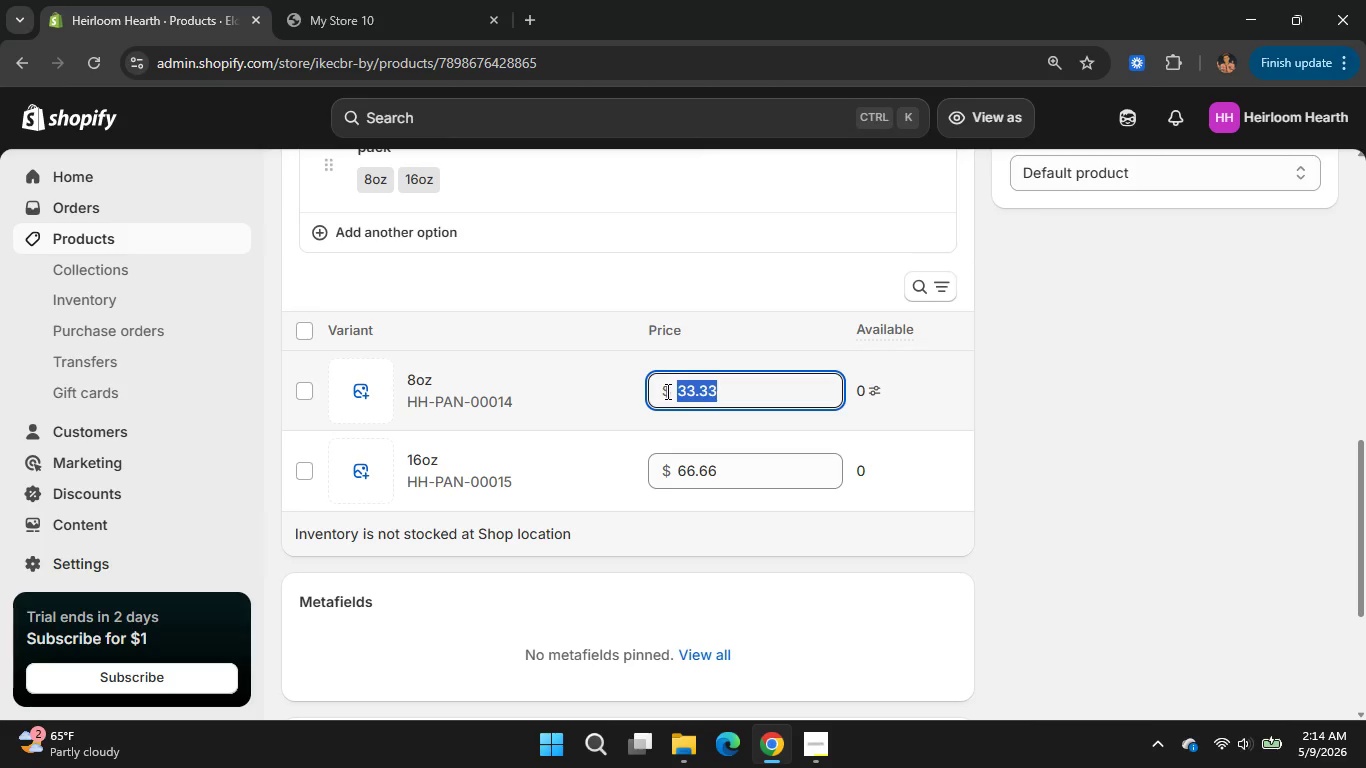 
key(Numpad3)
 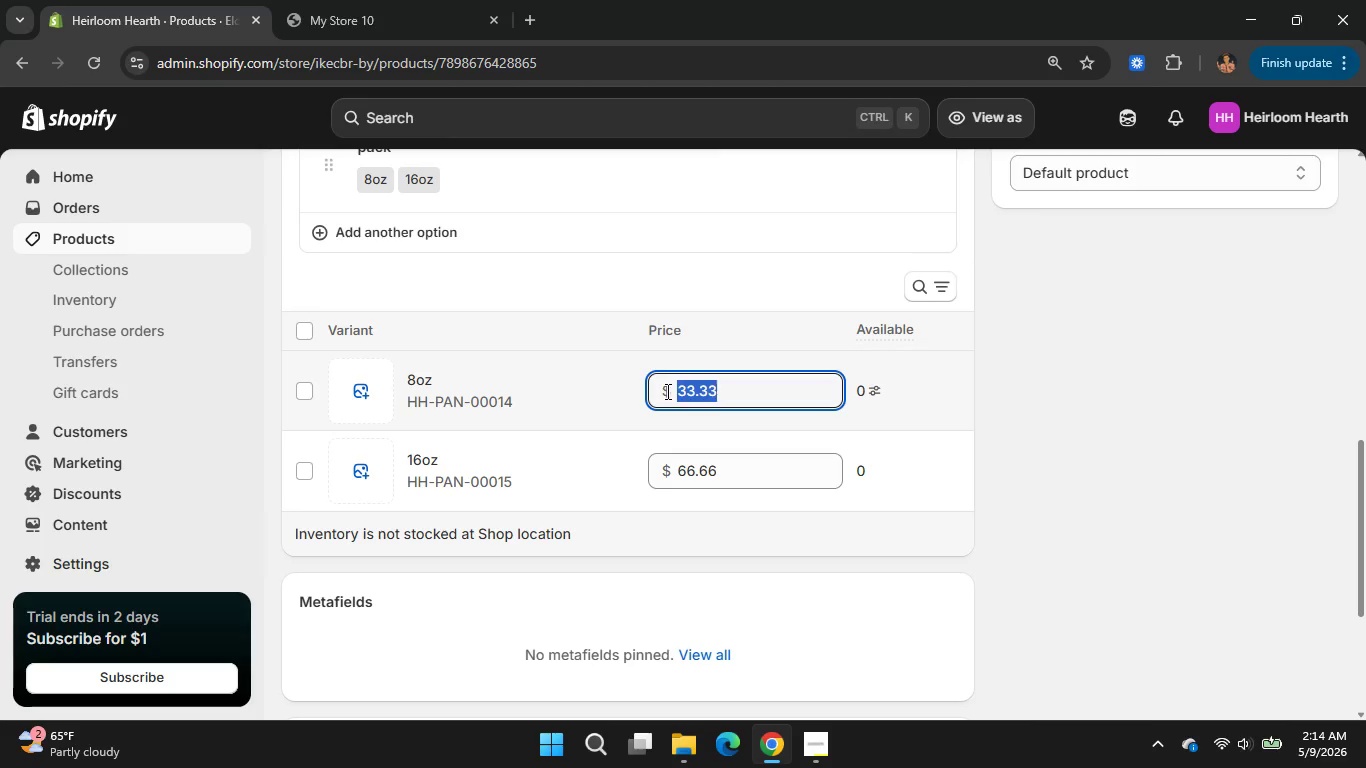 
key(NumpadDecimal)
 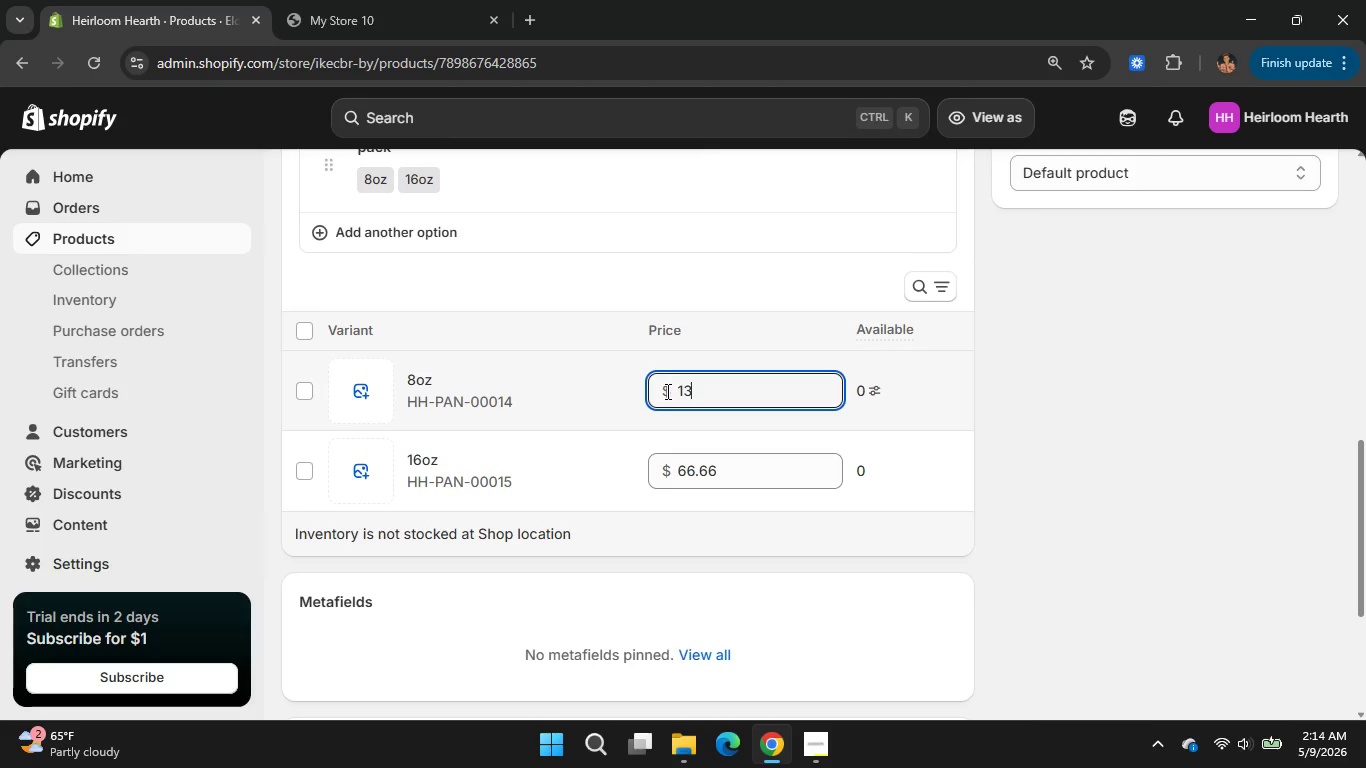 
key(Numpad9)
 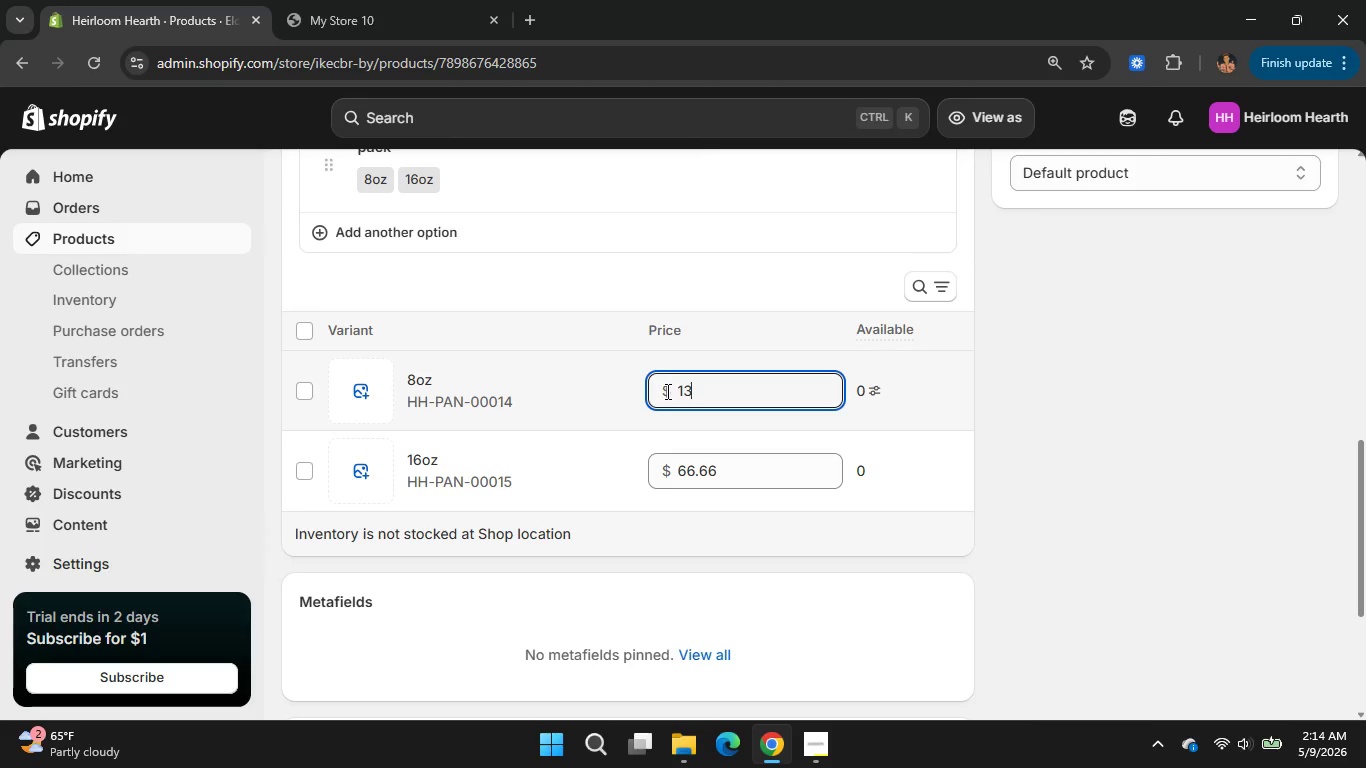 
key(Numpad9)
 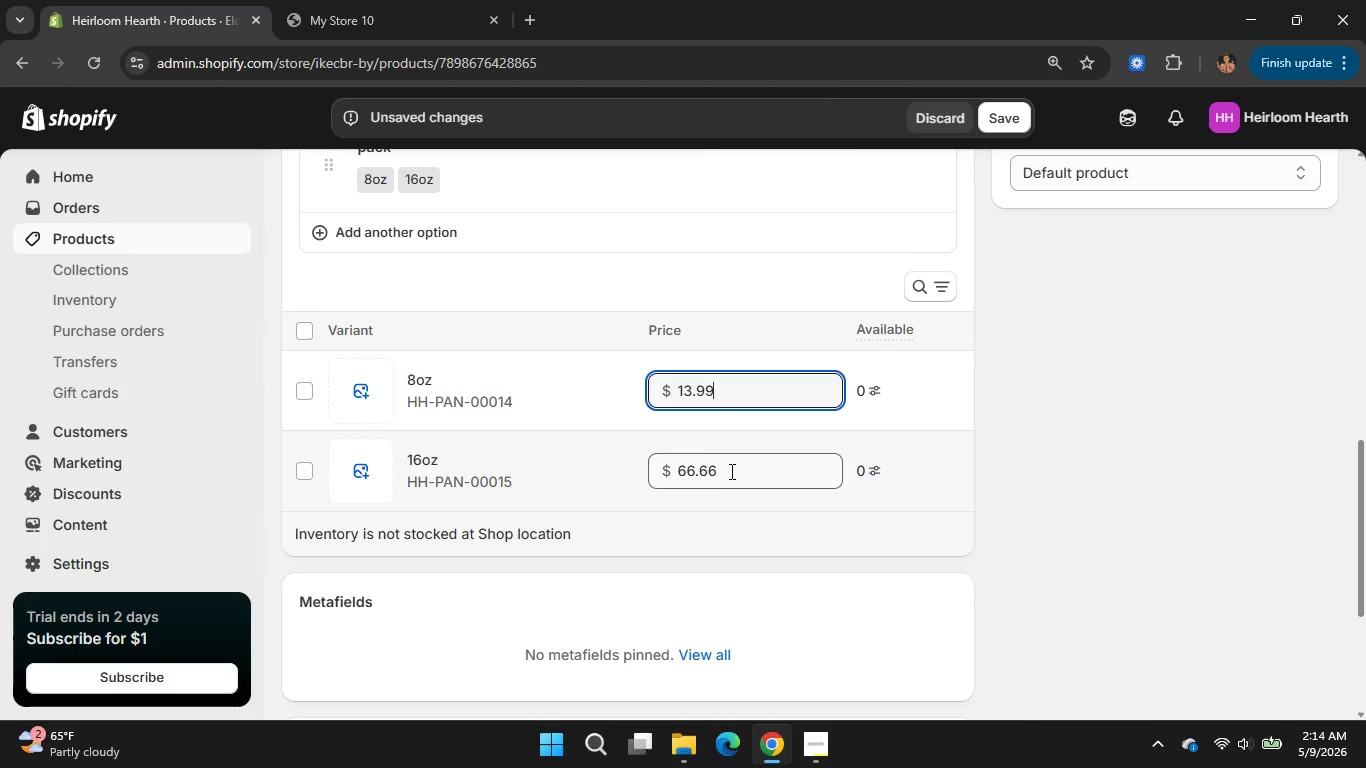 
left_click_drag(start_coordinate=[731, 472], to_coordinate=[680, 470])
 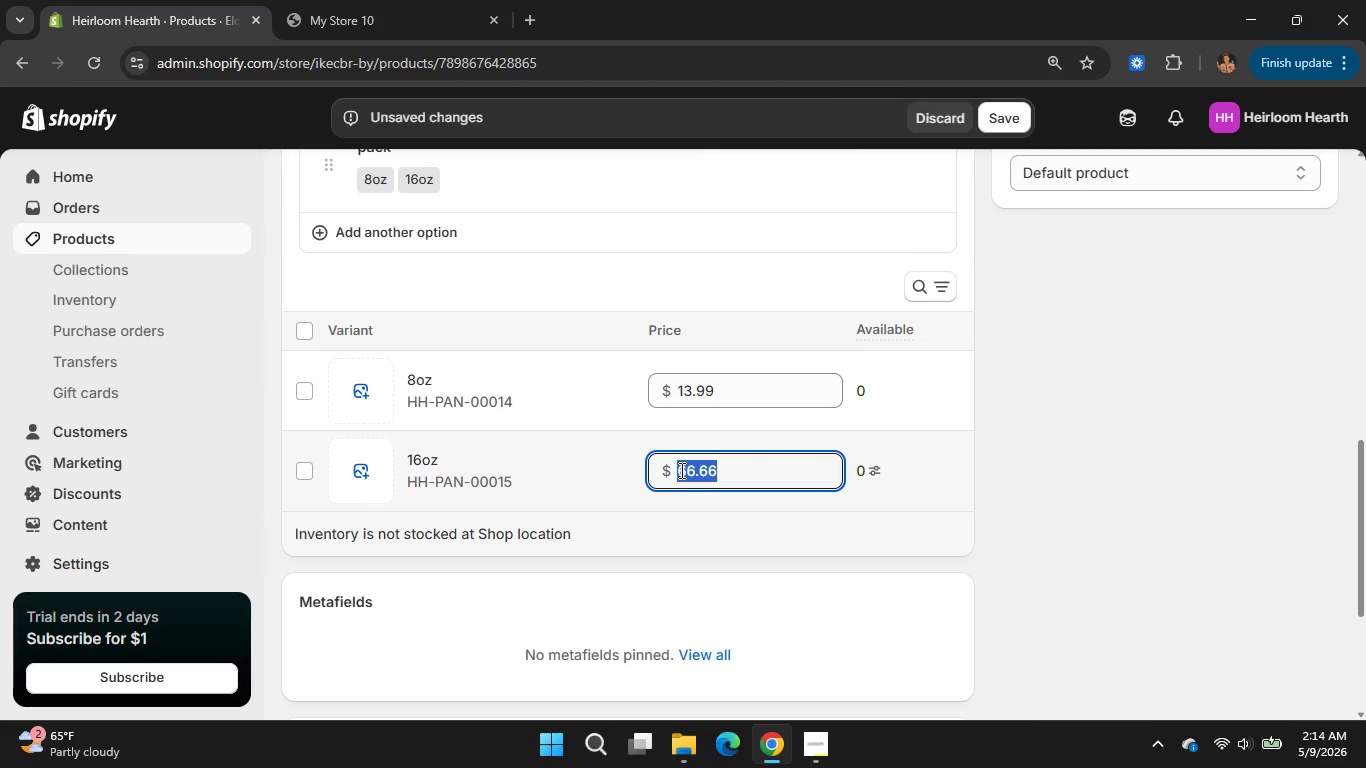 
key(Numpad2)
 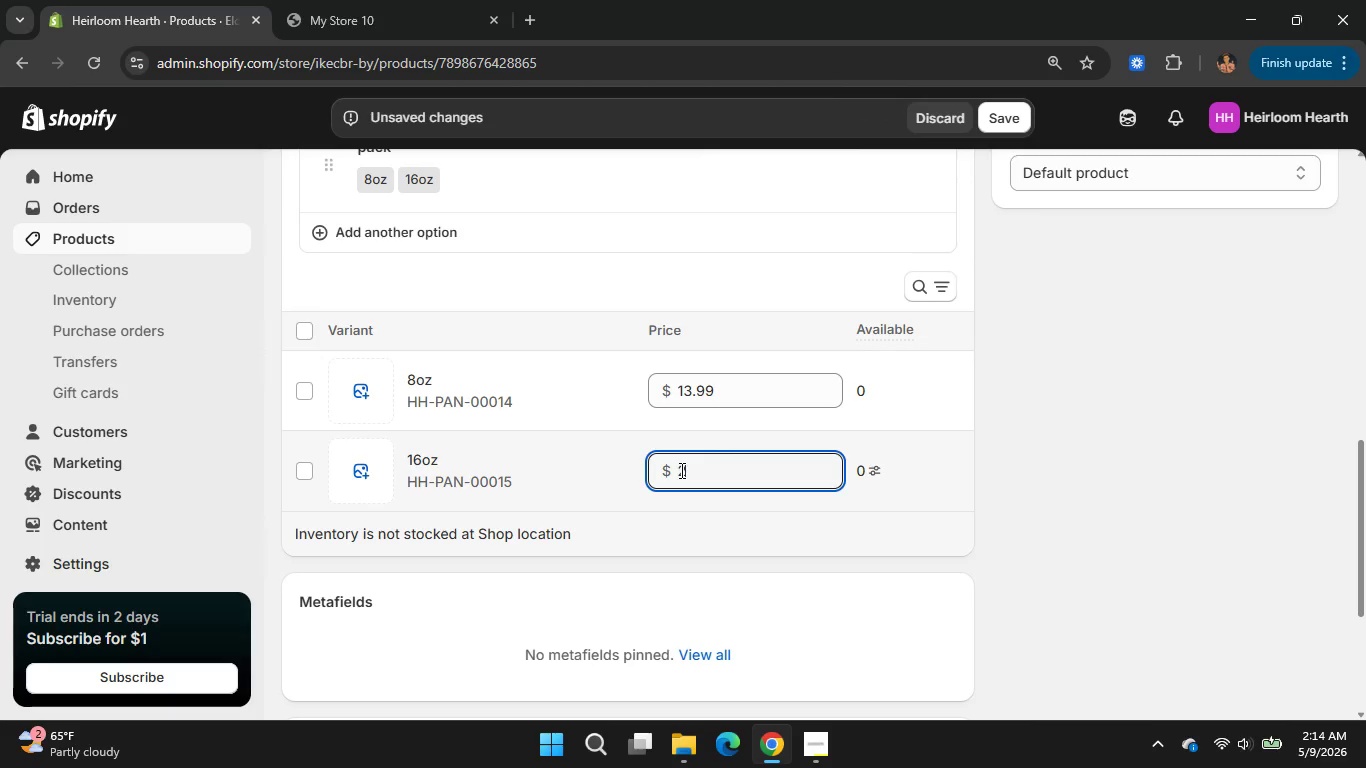 
key(Numpad4)
 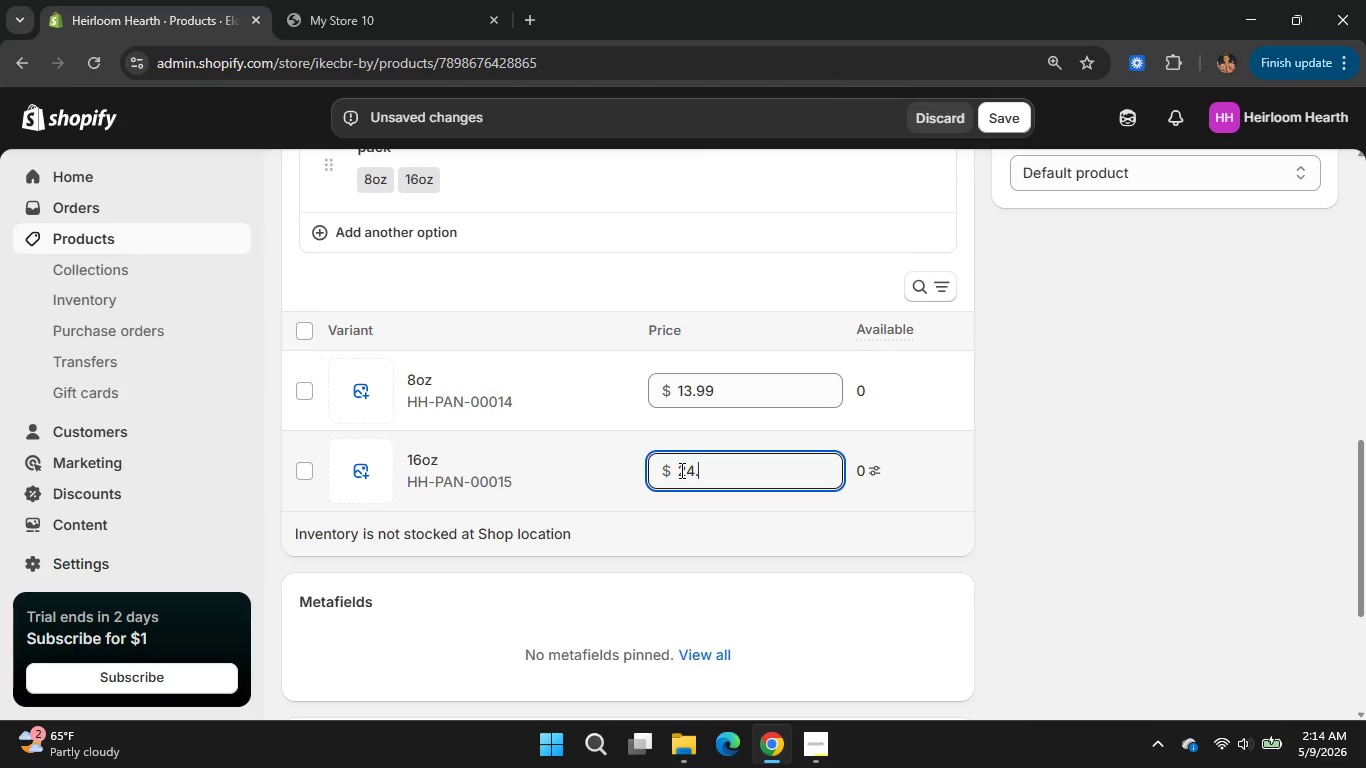 
key(NumpadDecimal)
 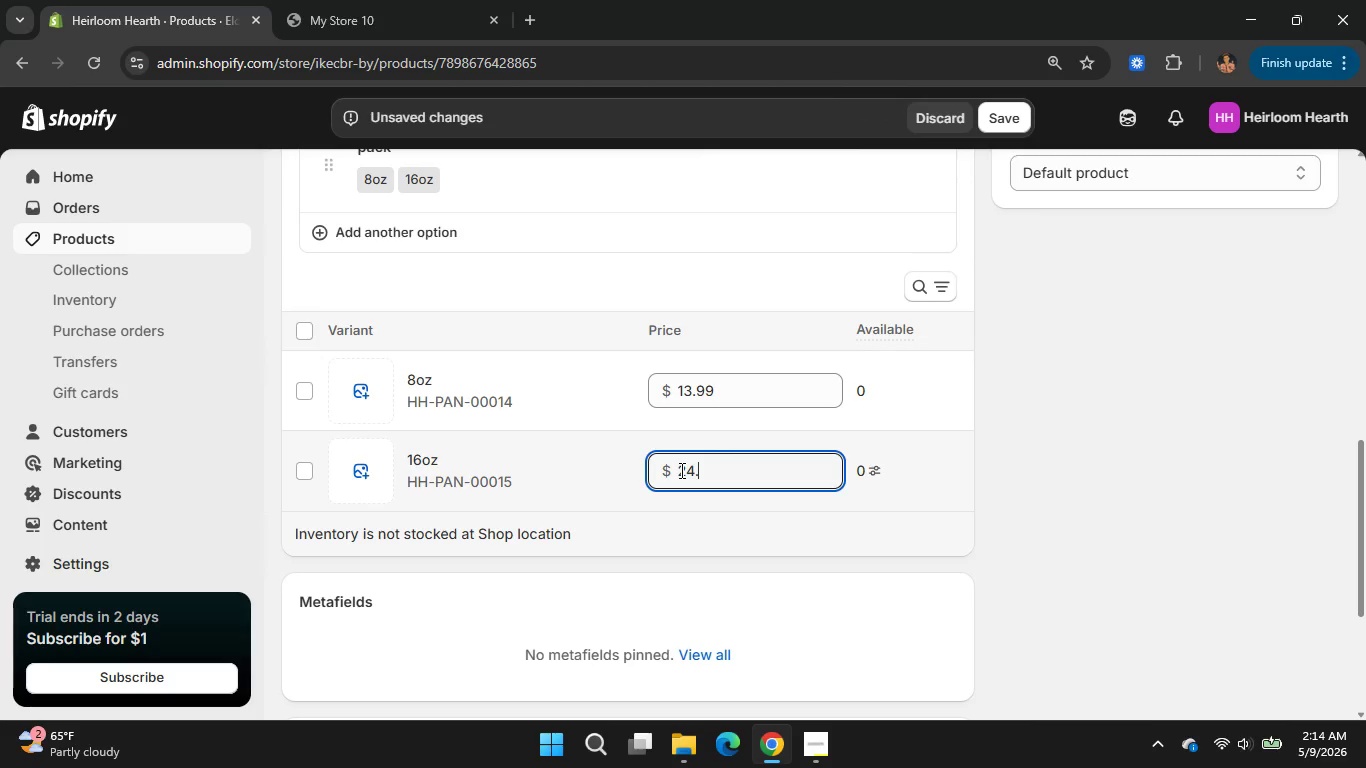 
key(Numpad9)
 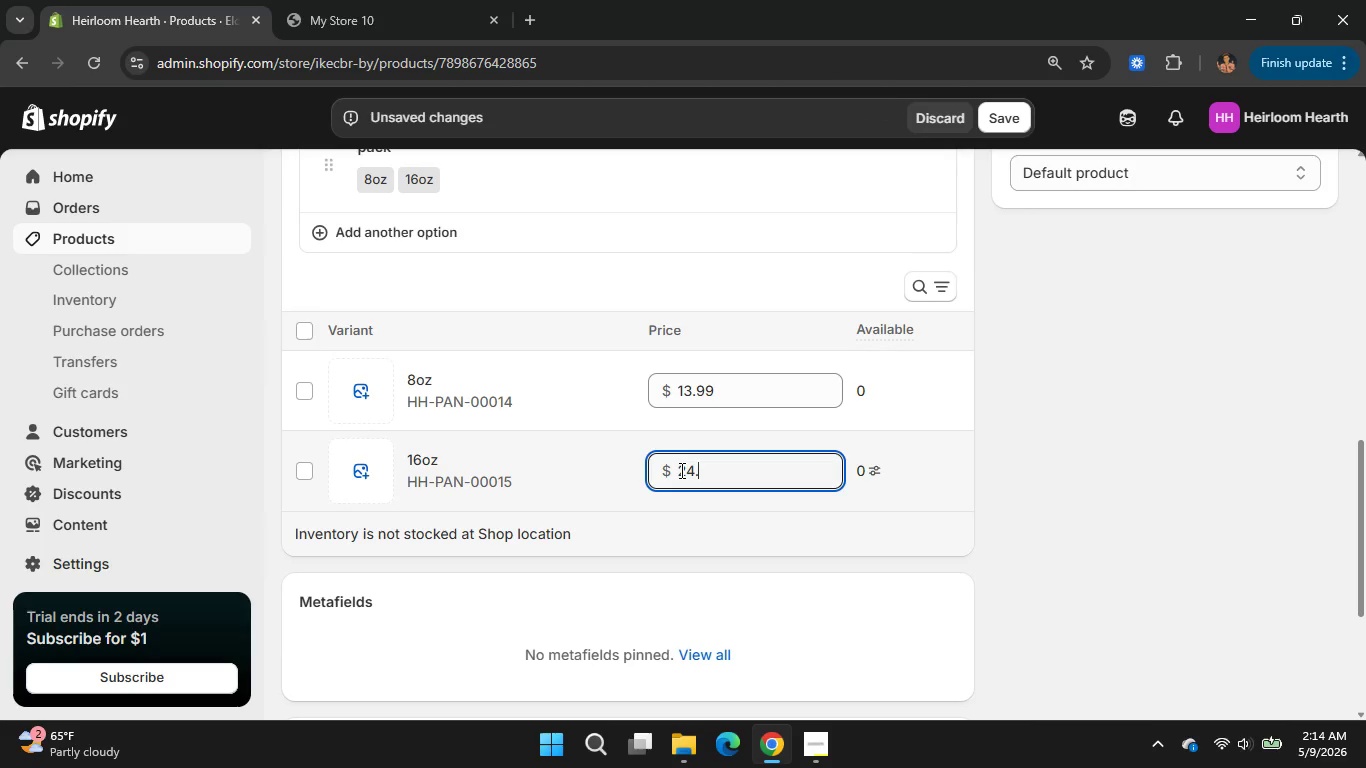 
key(Numpad9)
 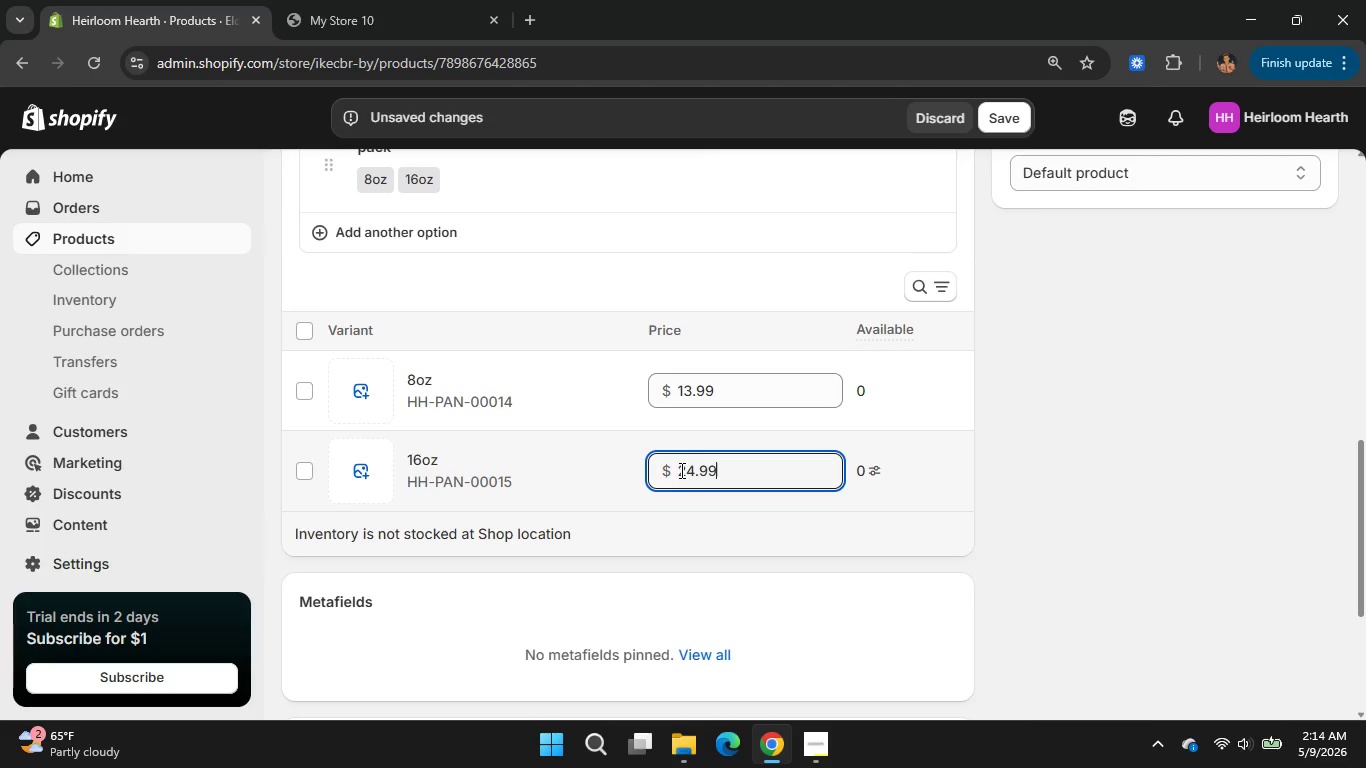 
scroll: coordinate [680, 470], scroll_direction: down, amount: 1.0
 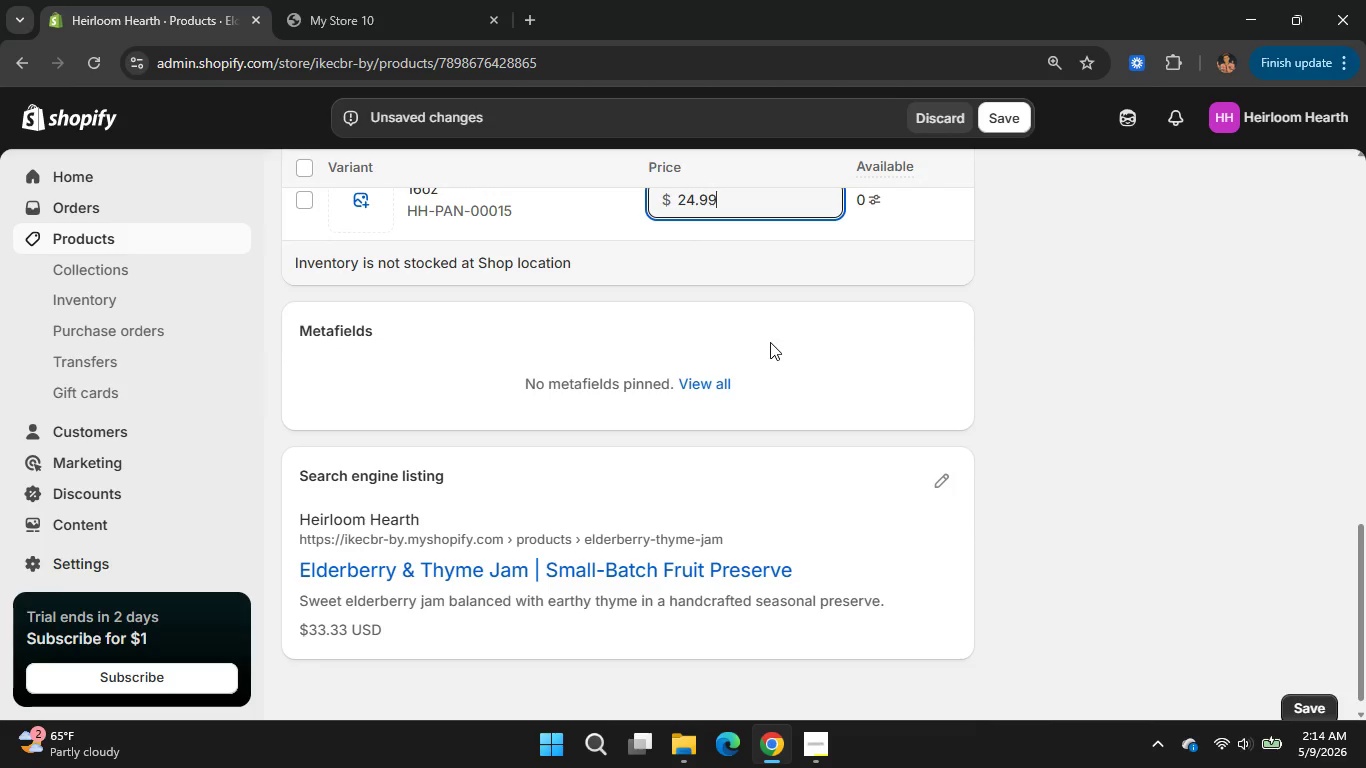 
left_click([991, 111])
 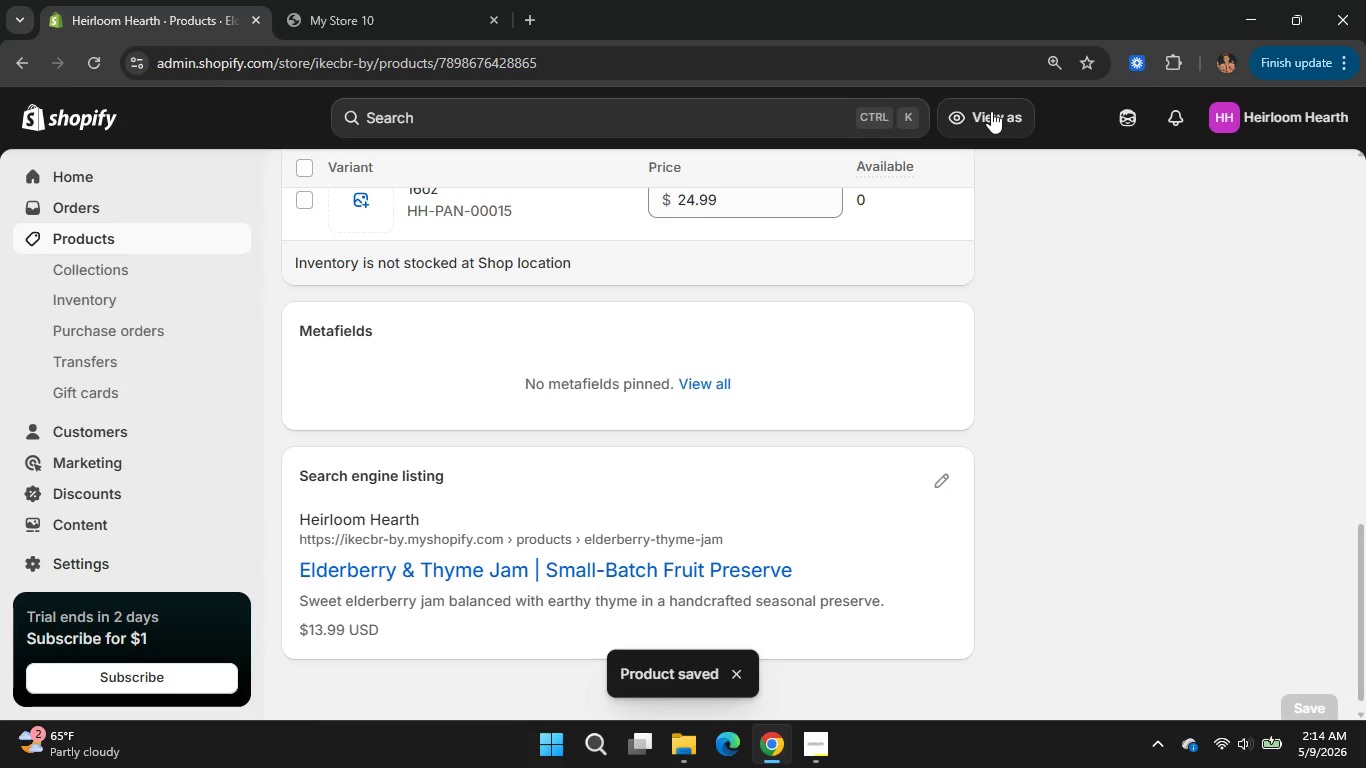 
wait(17.94)
 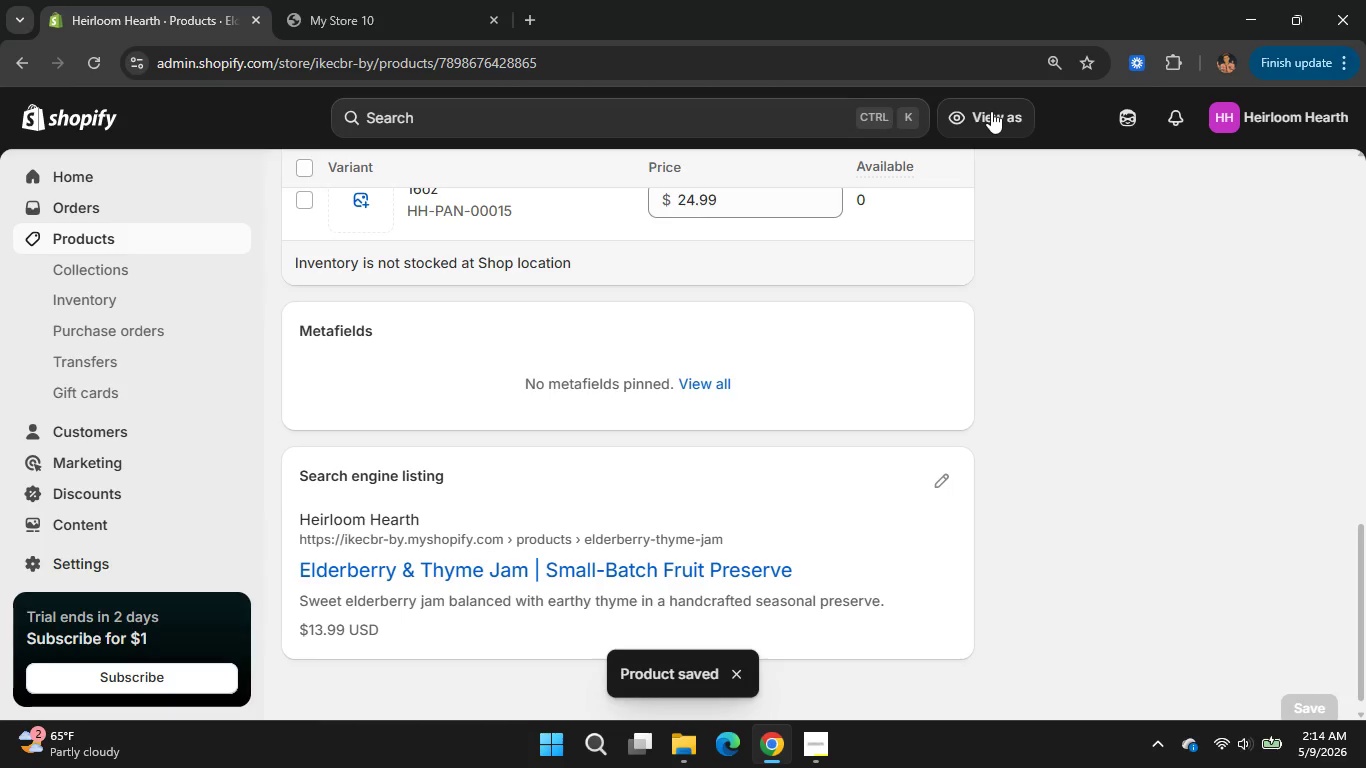 
scroll: coordinate [333, 177], scroll_direction: up, amount: 10.0
 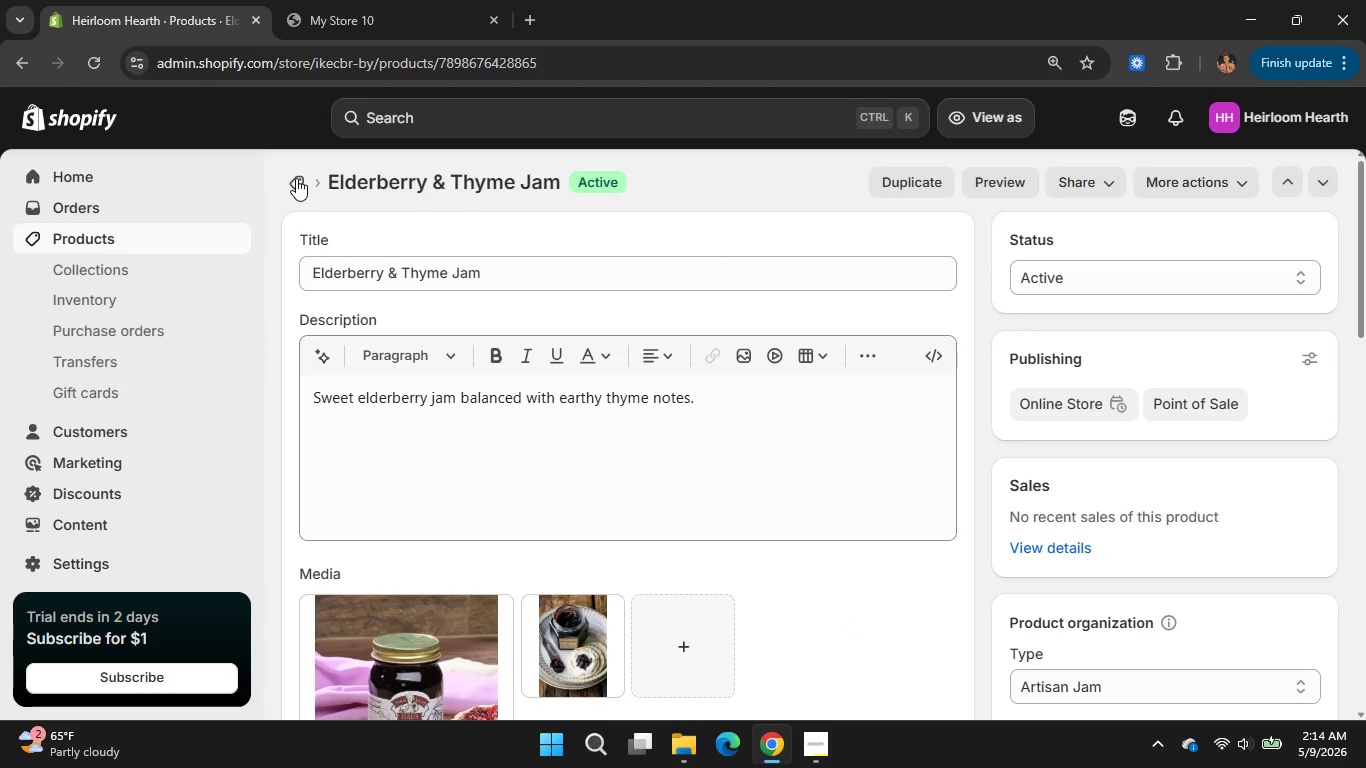 
left_click([296, 178])
 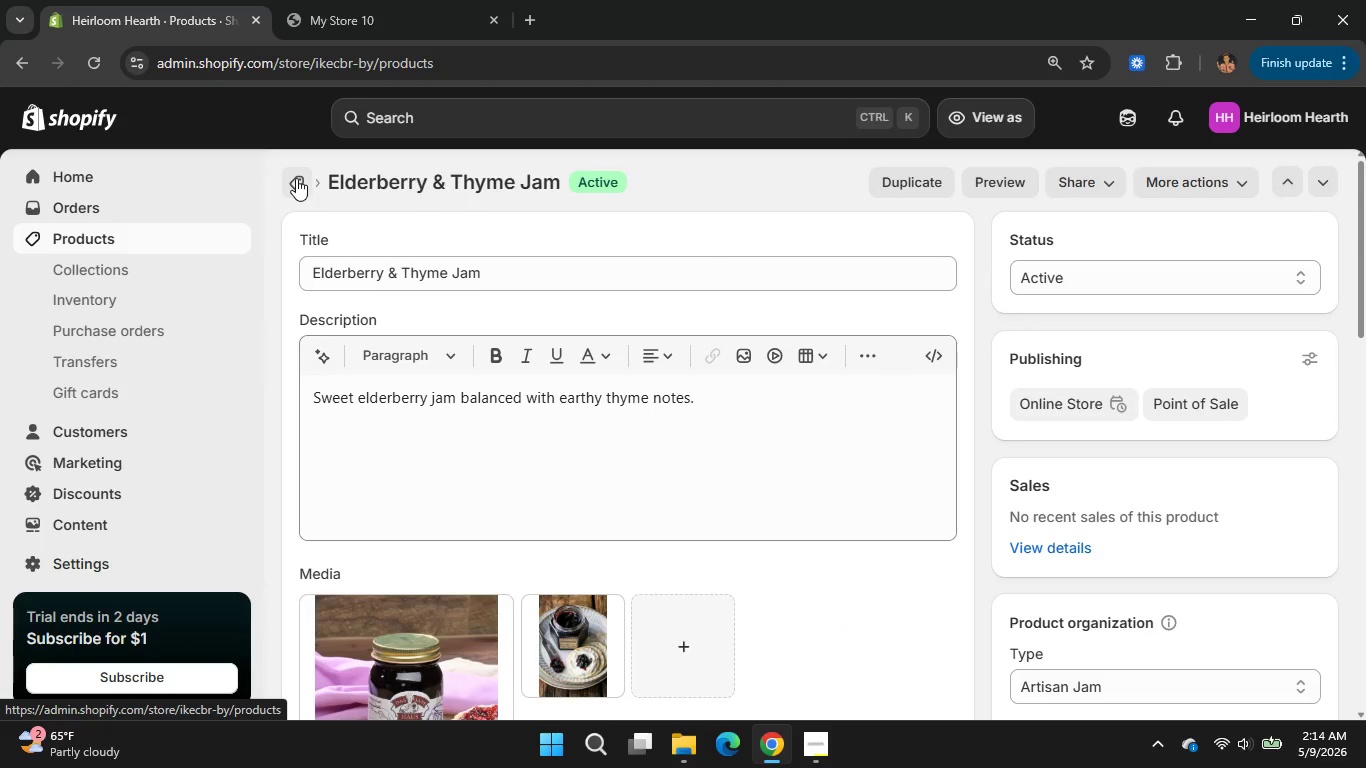 
wait(8.91)
 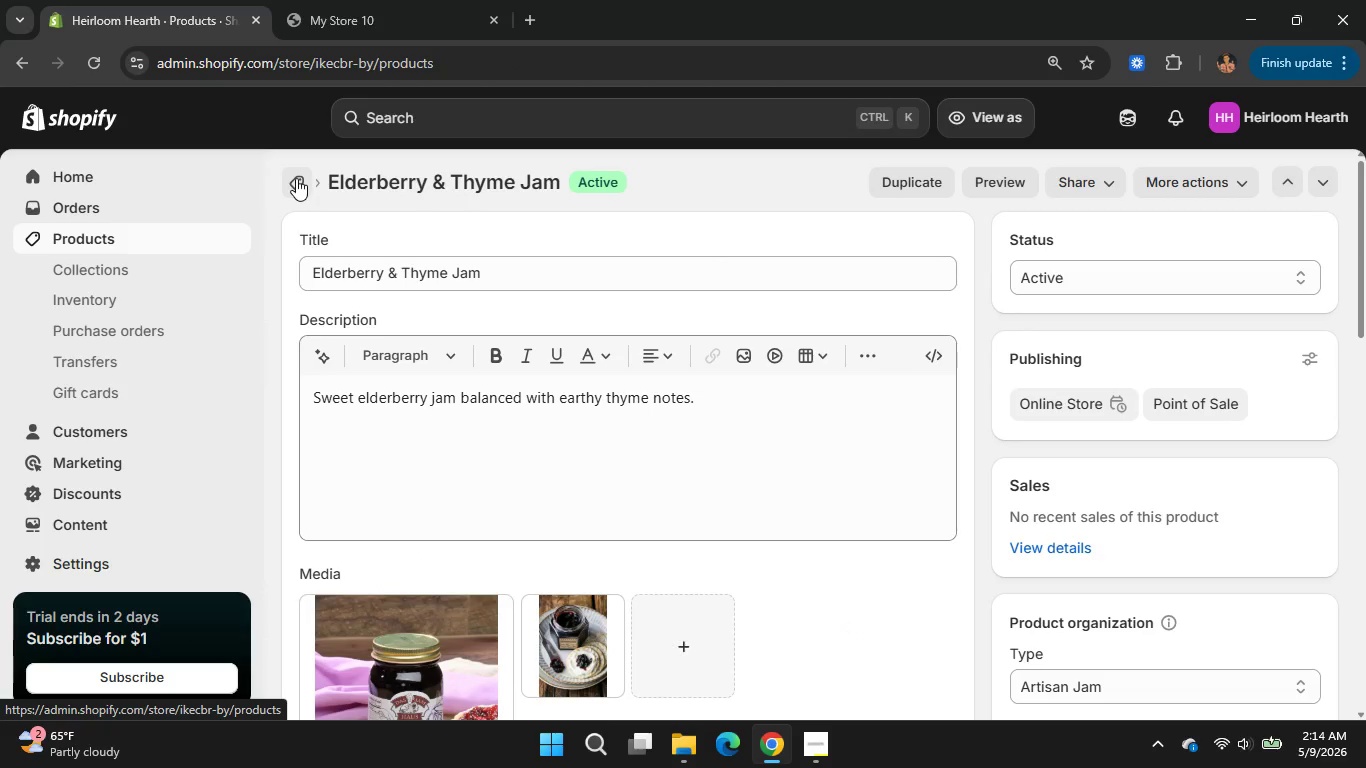 
scroll: coordinate [458, 591], scroll_direction: none, amount: 0.0
 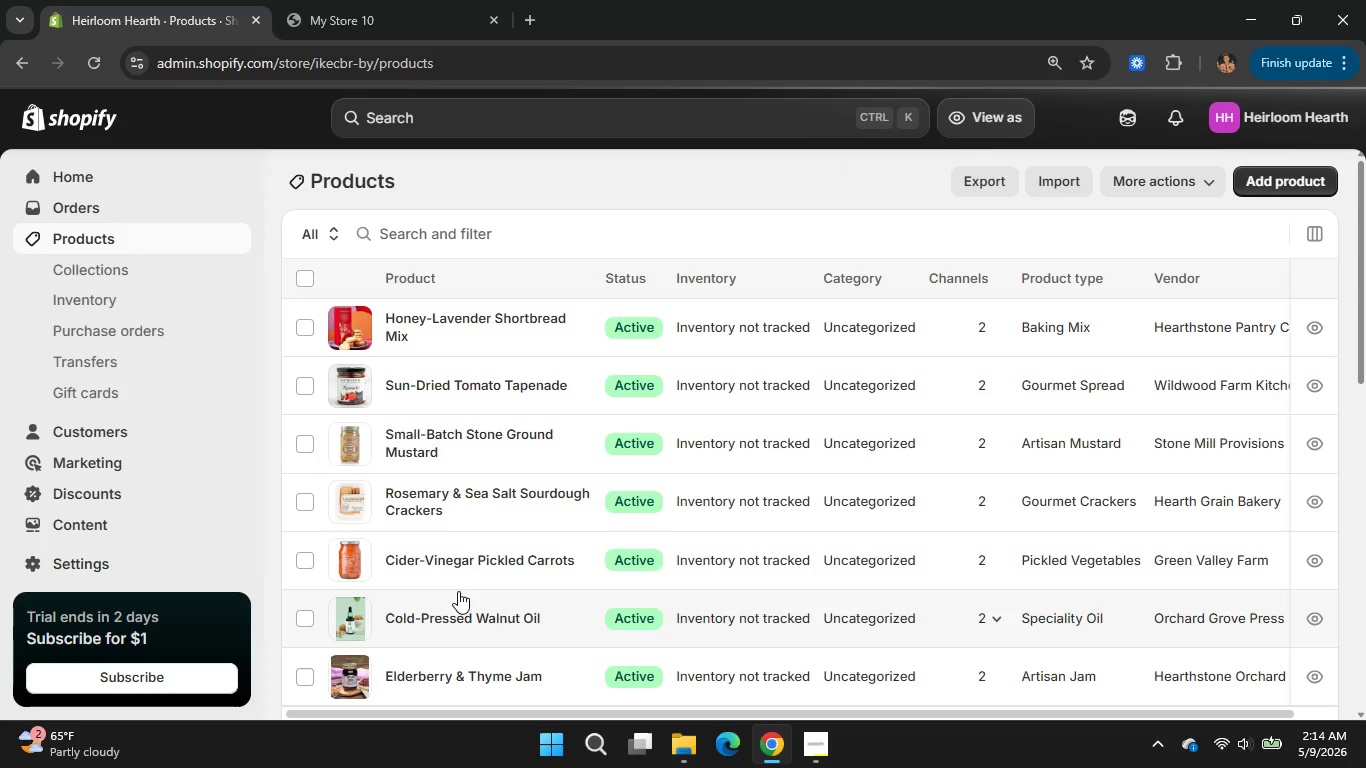 
scroll: coordinate [458, 591], scroll_direction: down, amount: 1.0
 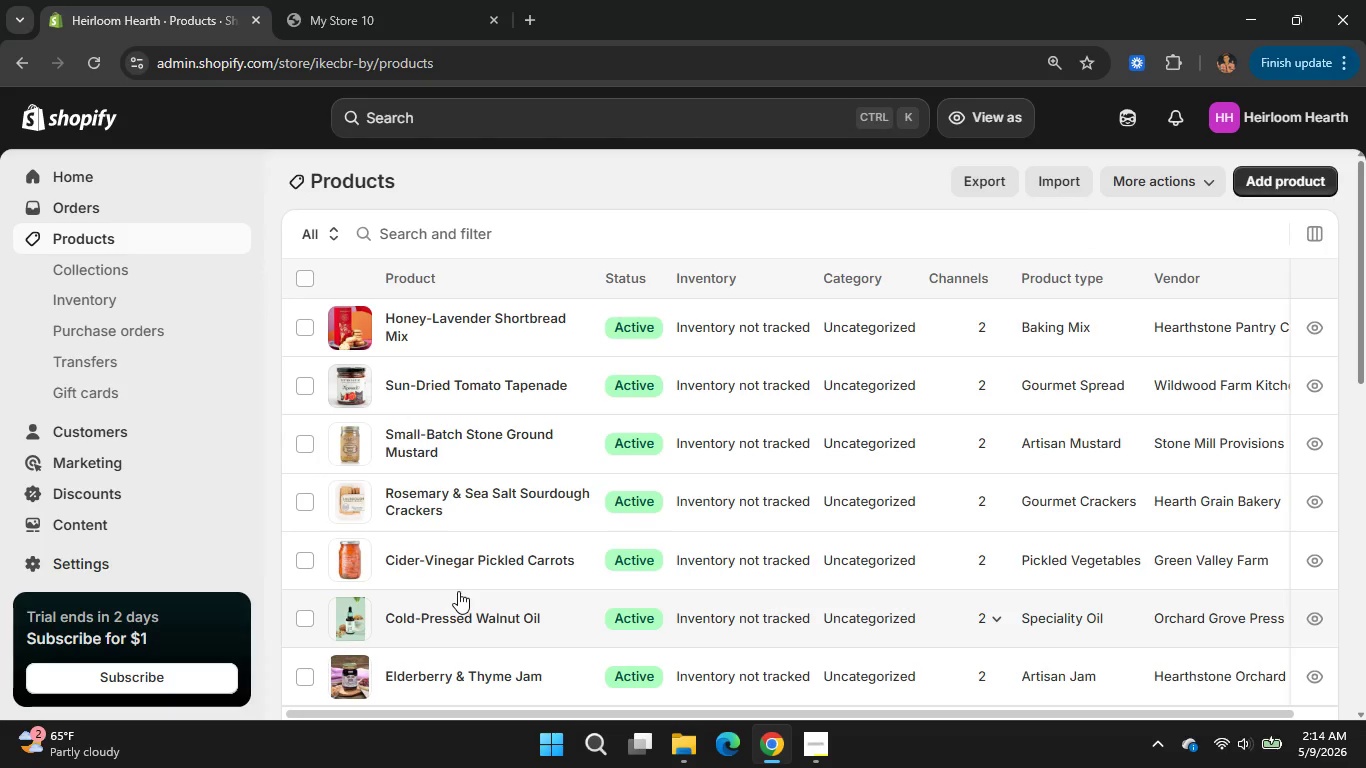 
left_click([434, 463])
 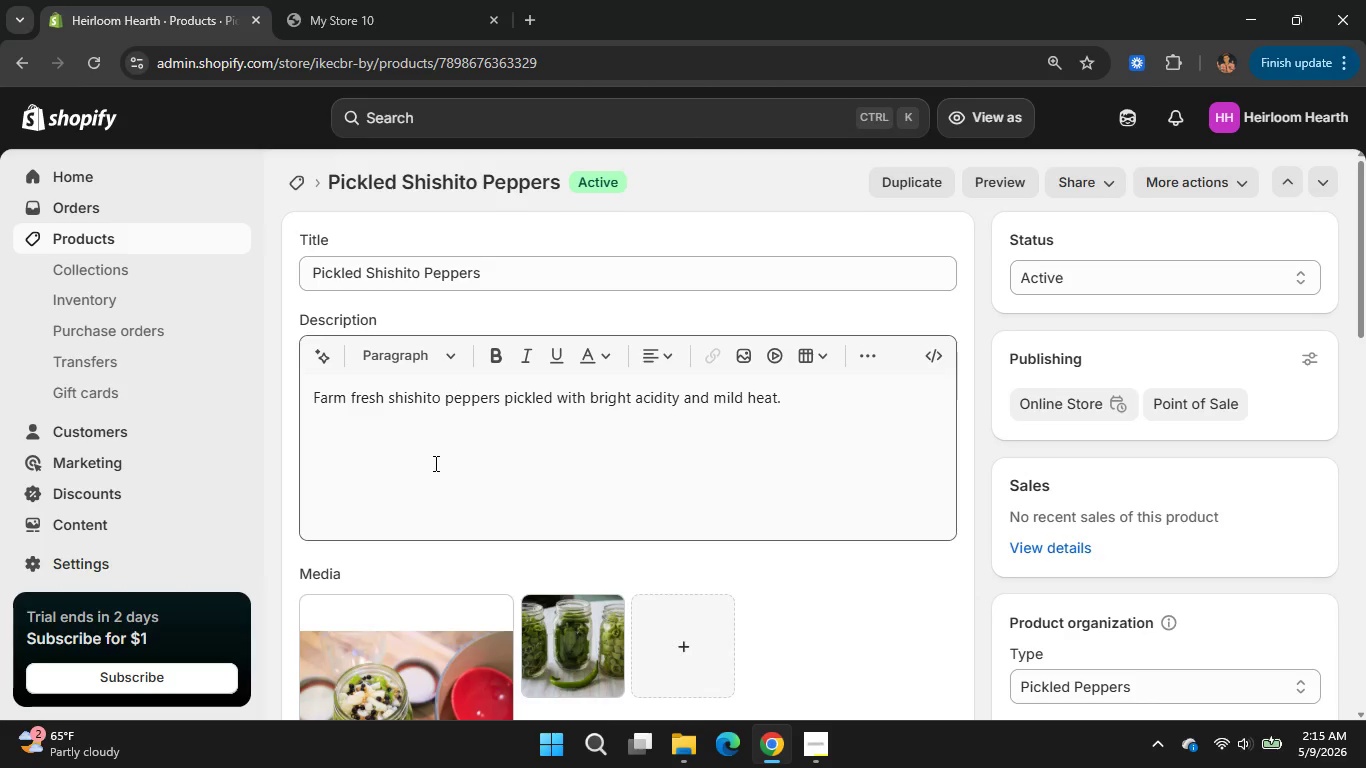 
wait(26.27)
 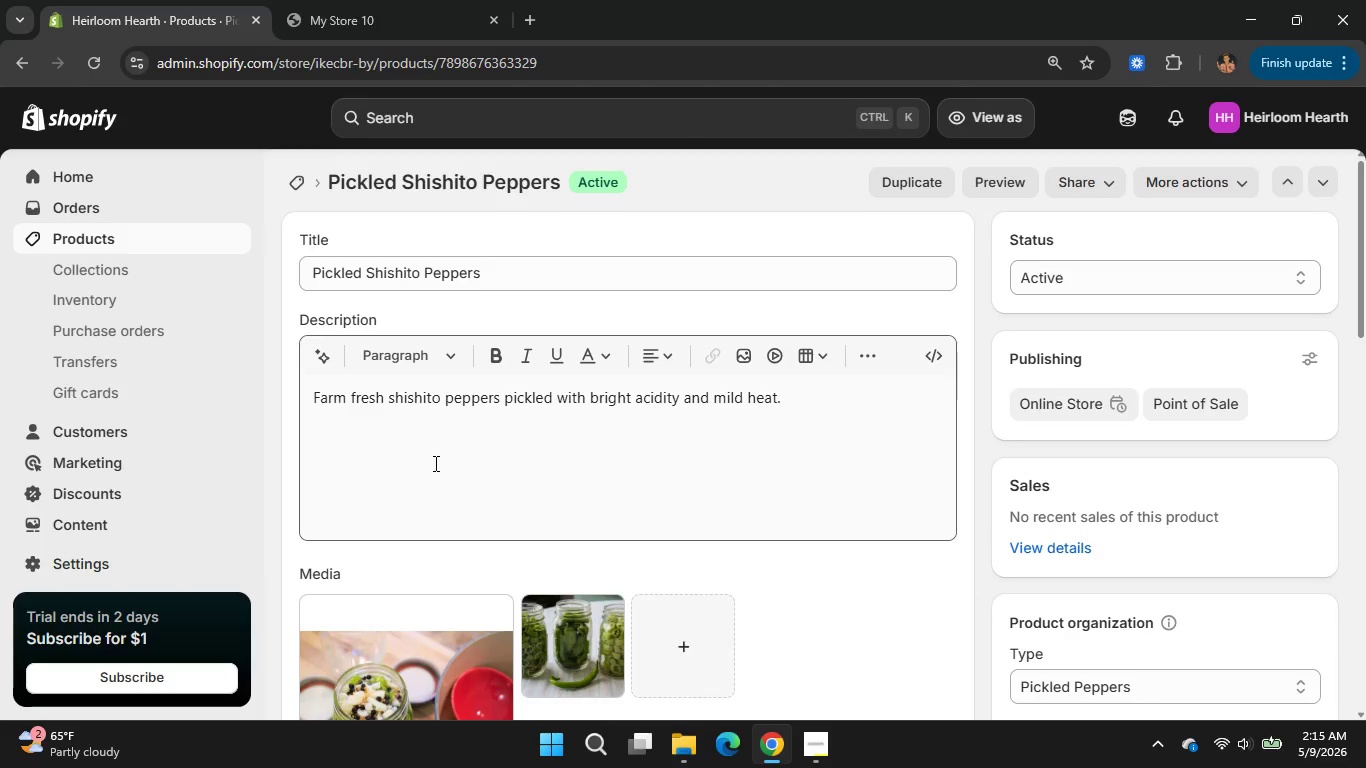 
scroll: coordinate [699, 541], scroll_direction: down, amount: 1.0
 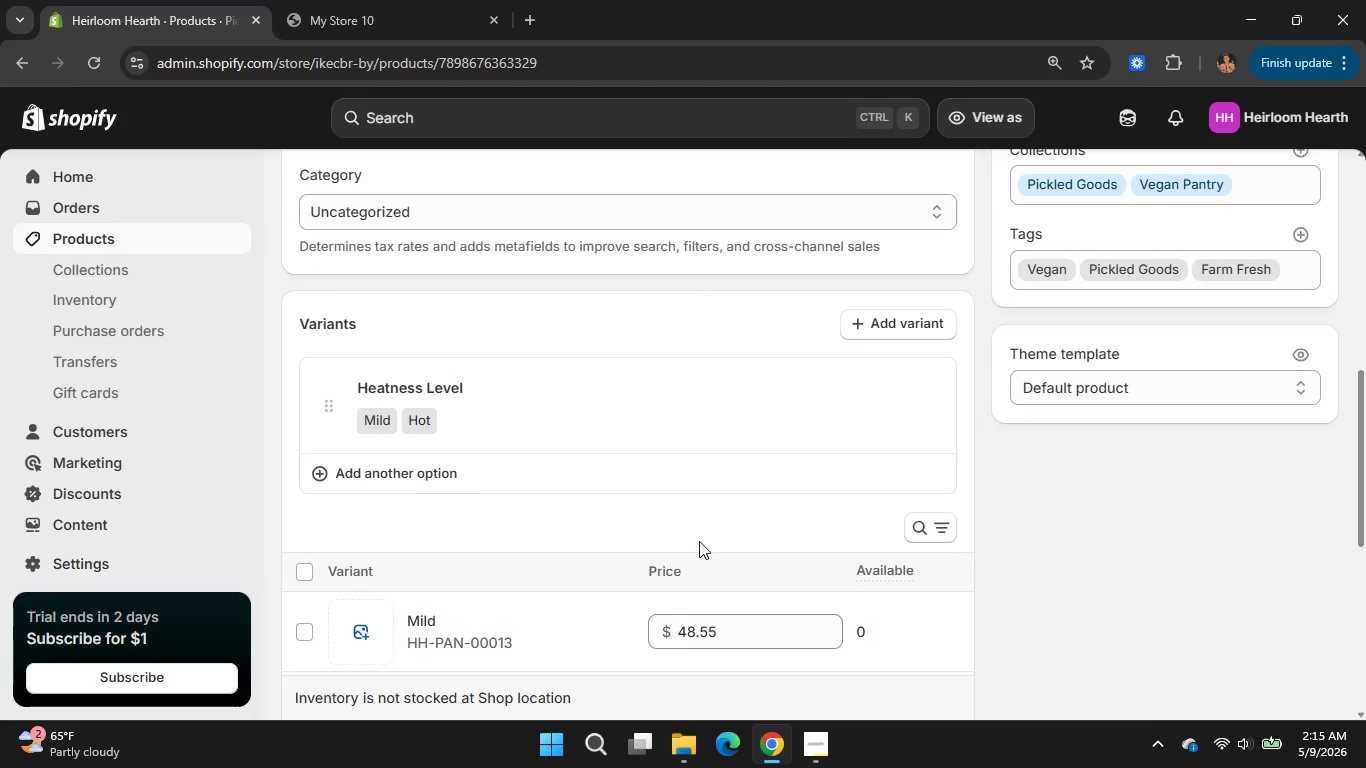 
scroll: coordinate [699, 541], scroll_direction: none, amount: 0.0
 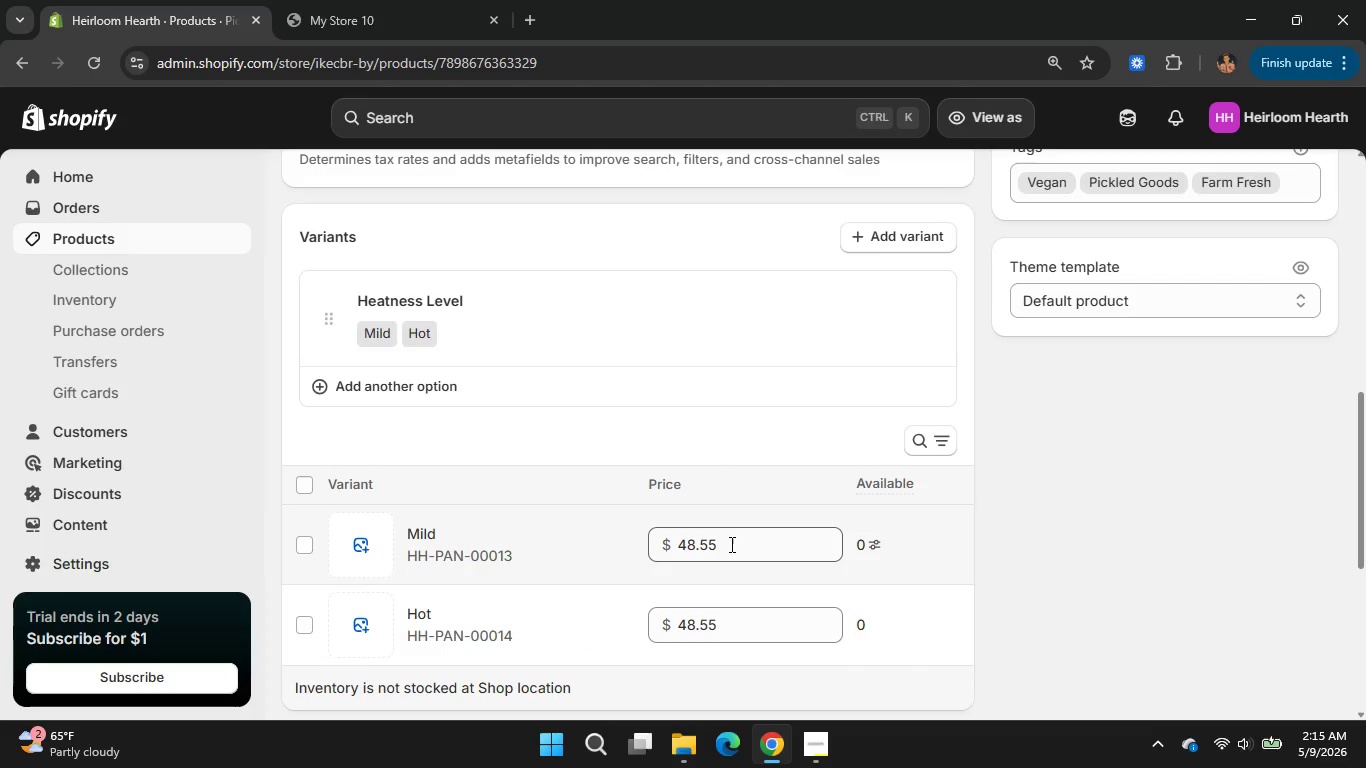 
left_click_drag(start_coordinate=[740, 542], to_coordinate=[653, 543])
 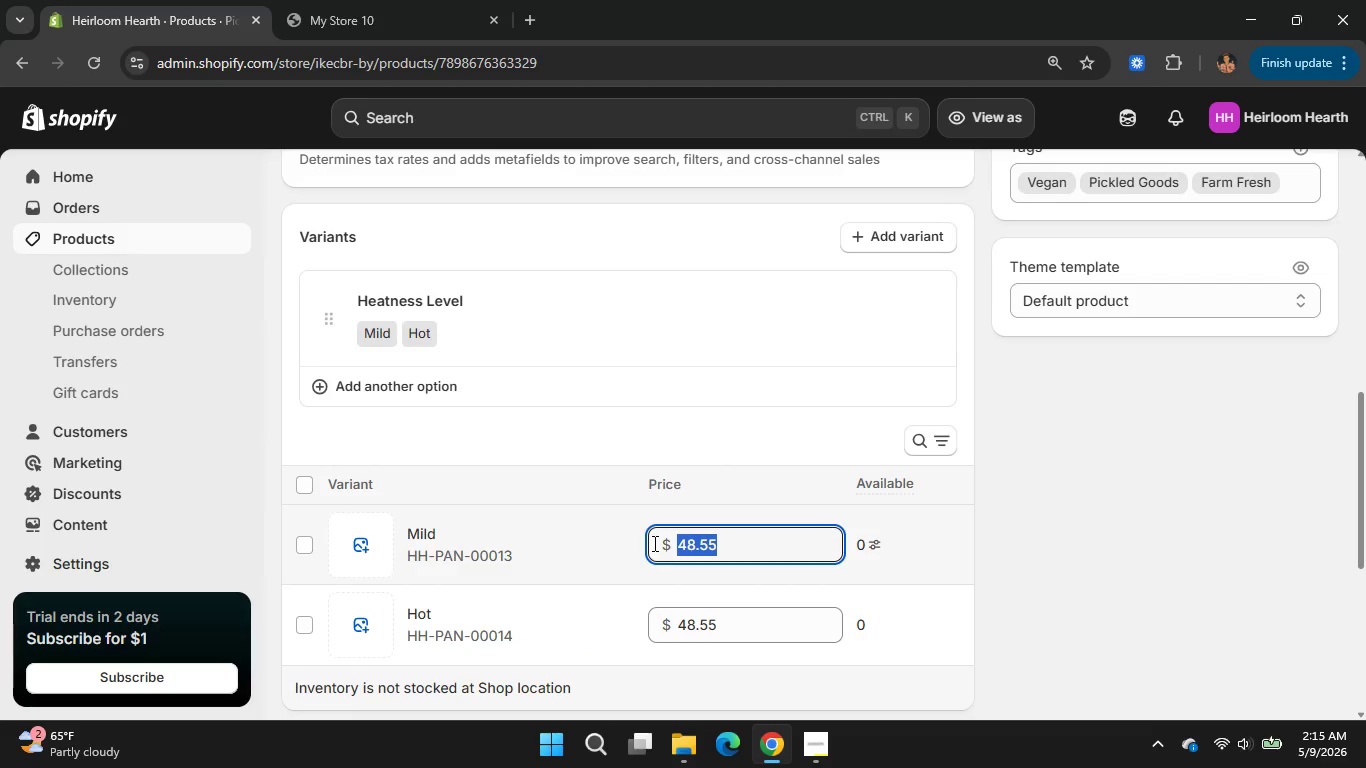 
key(Numpad1)
 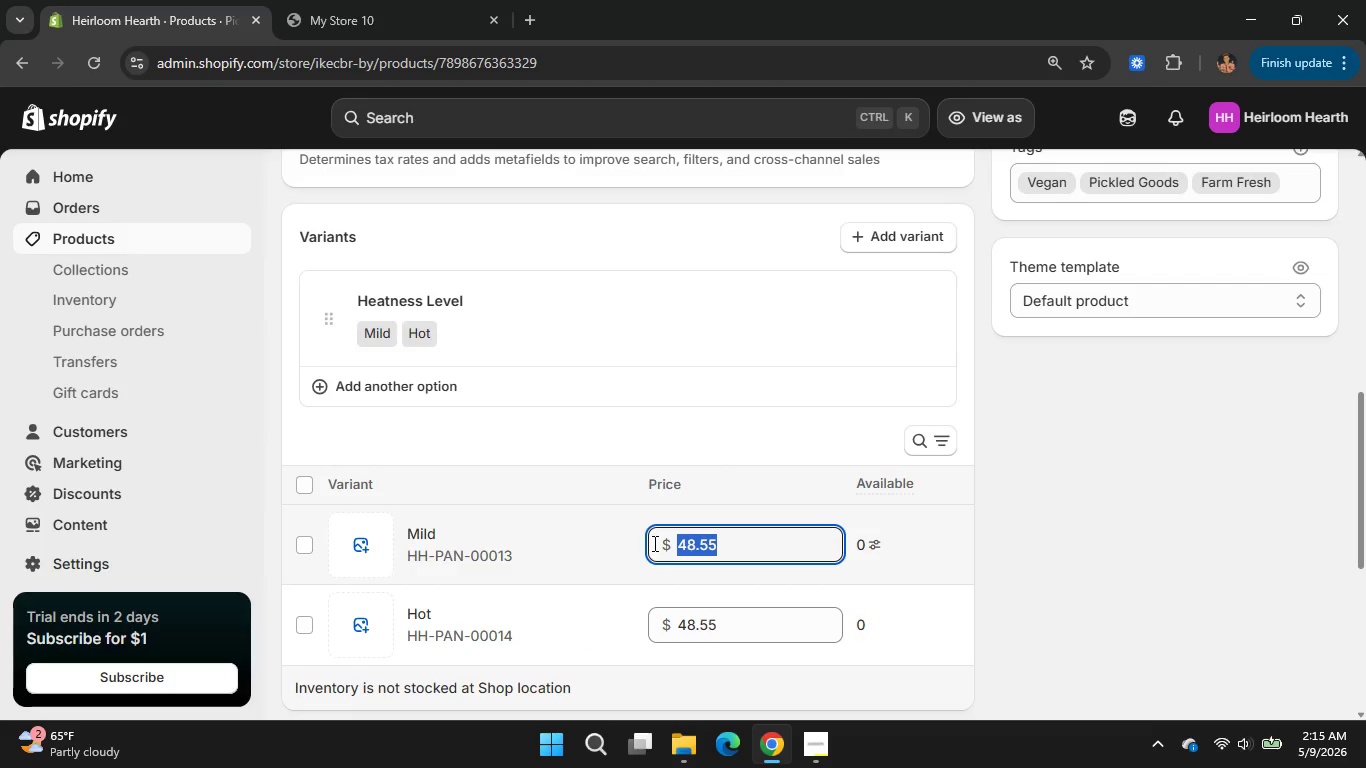 
key(Numpad2)
 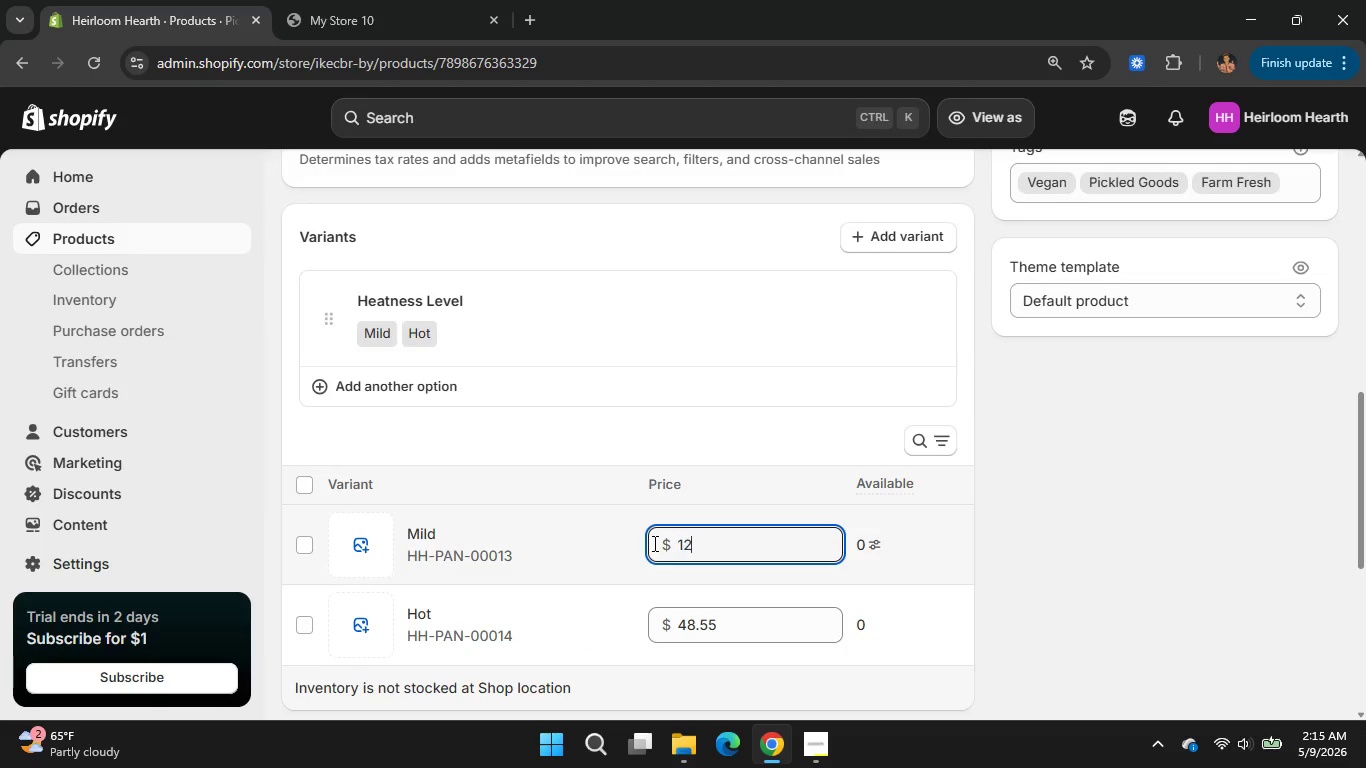 
key(NumpadDecimal)
 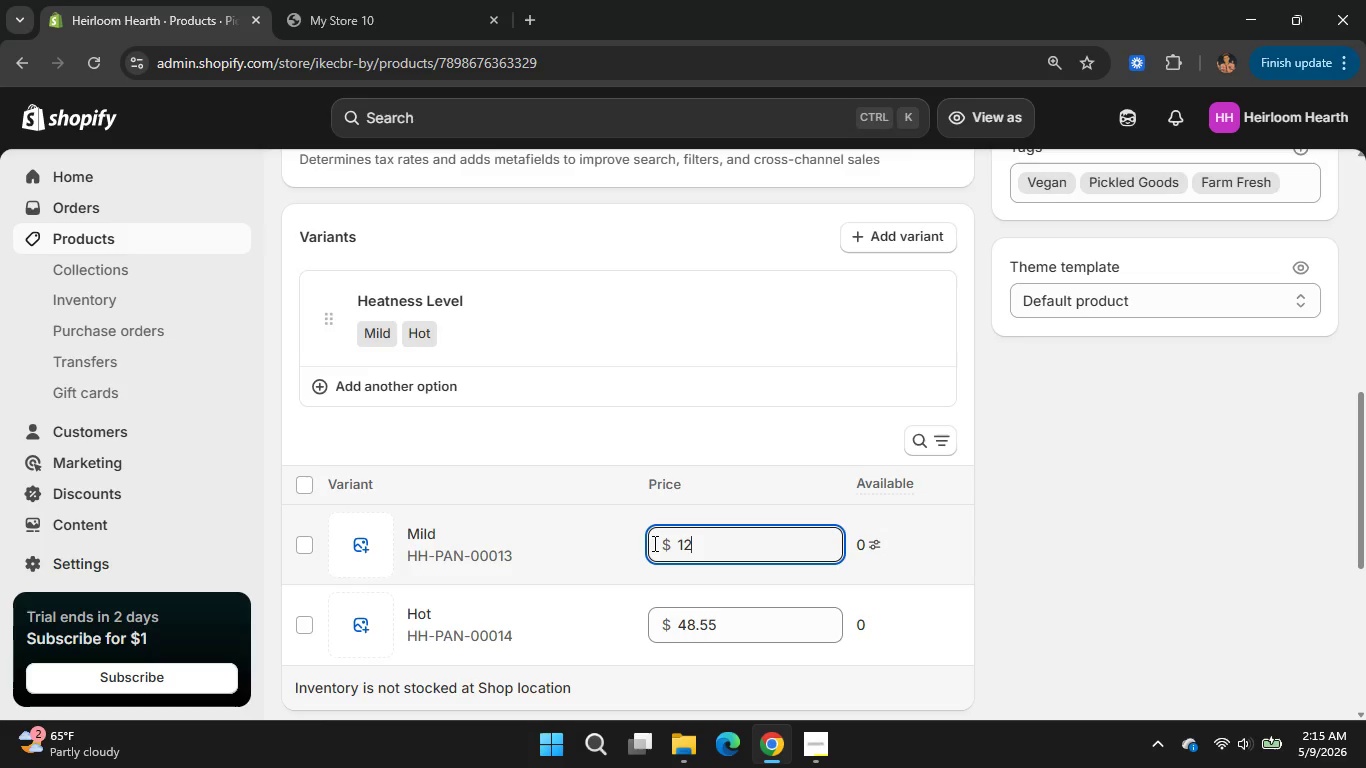 
hold_key(key=Numpad9, duration=0.31)
 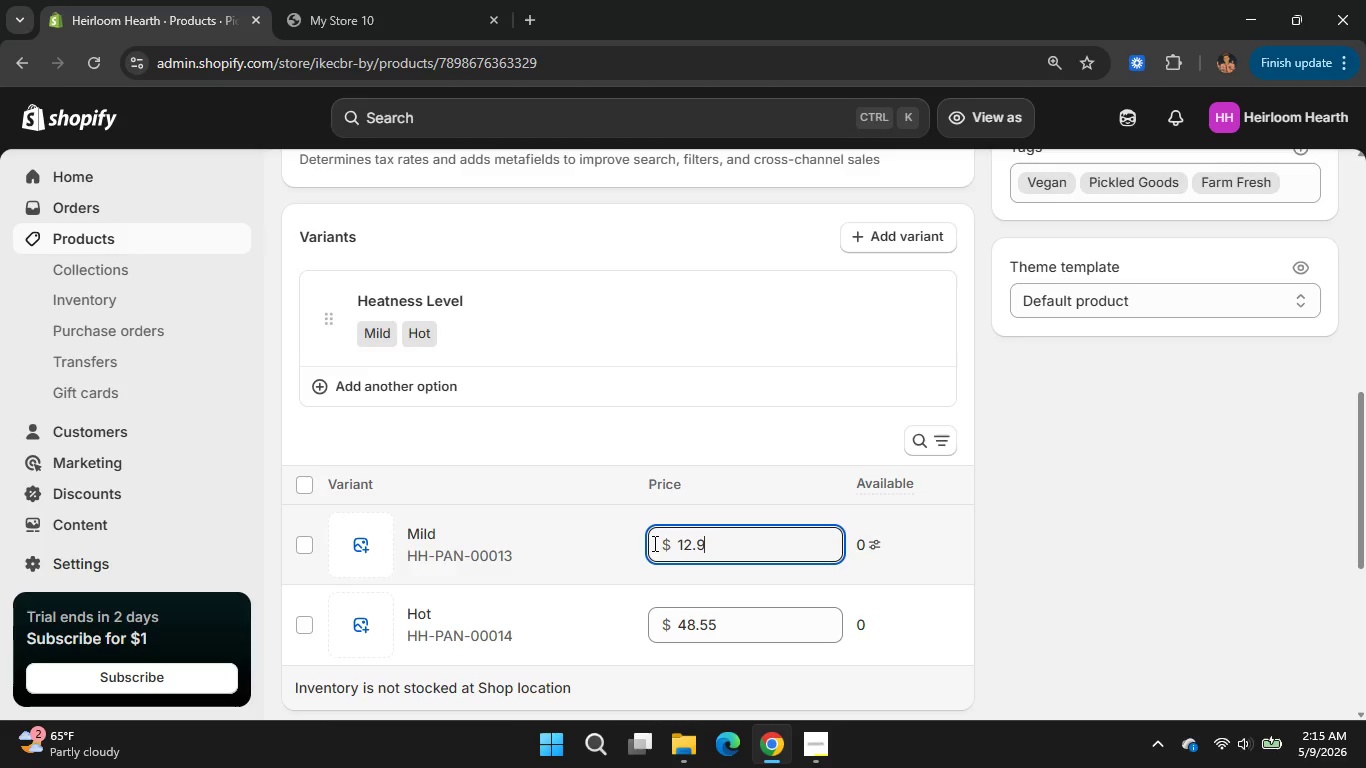 
key(Numpad9)
 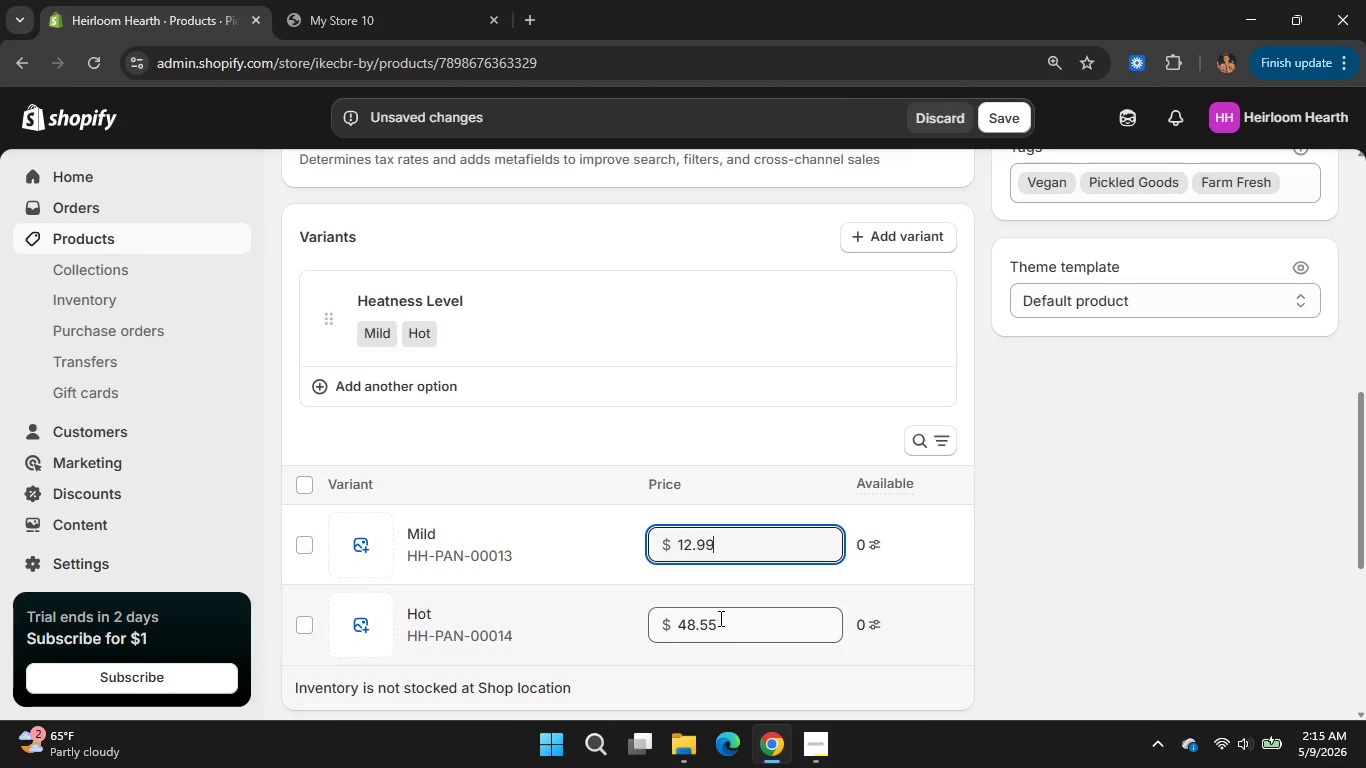 
left_click_drag(start_coordinate=[733, 618], to_coordinate=[678, 617])
 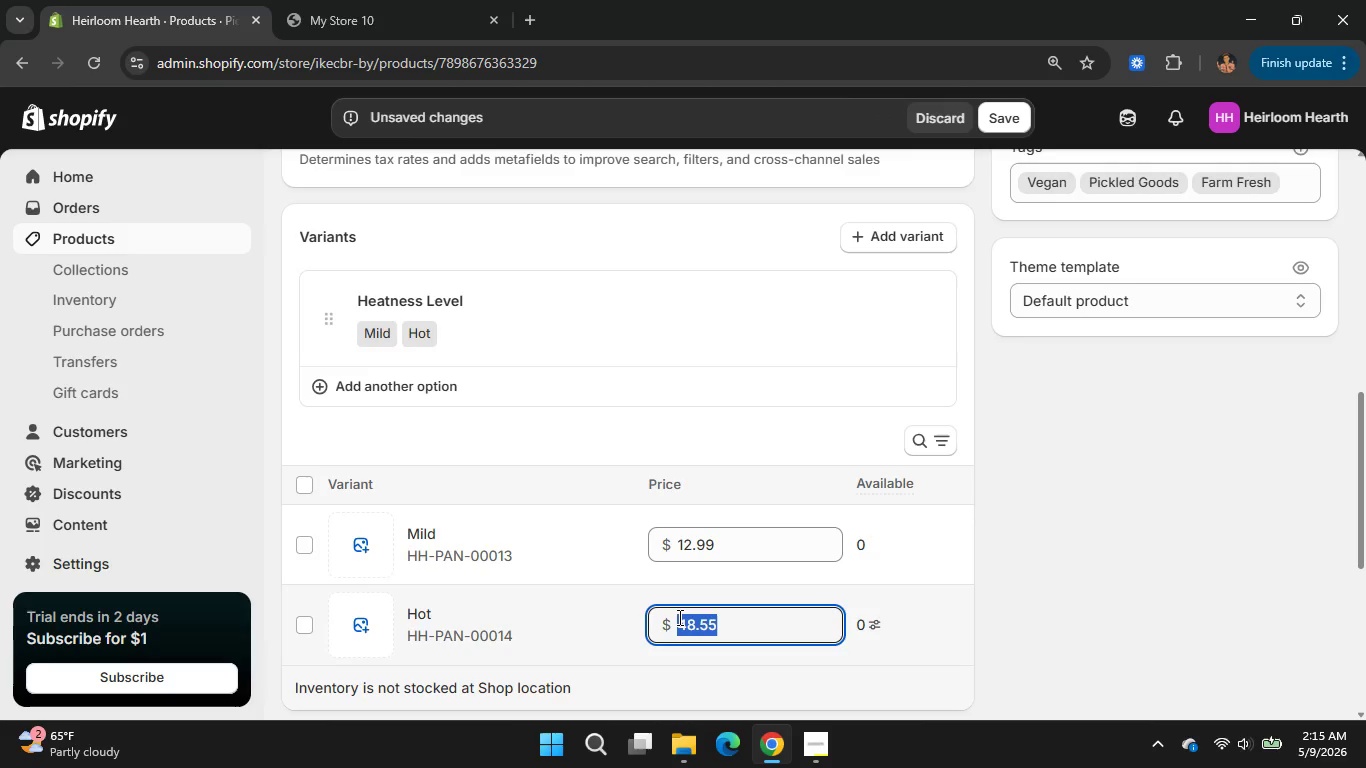 
key(Numpad1)
 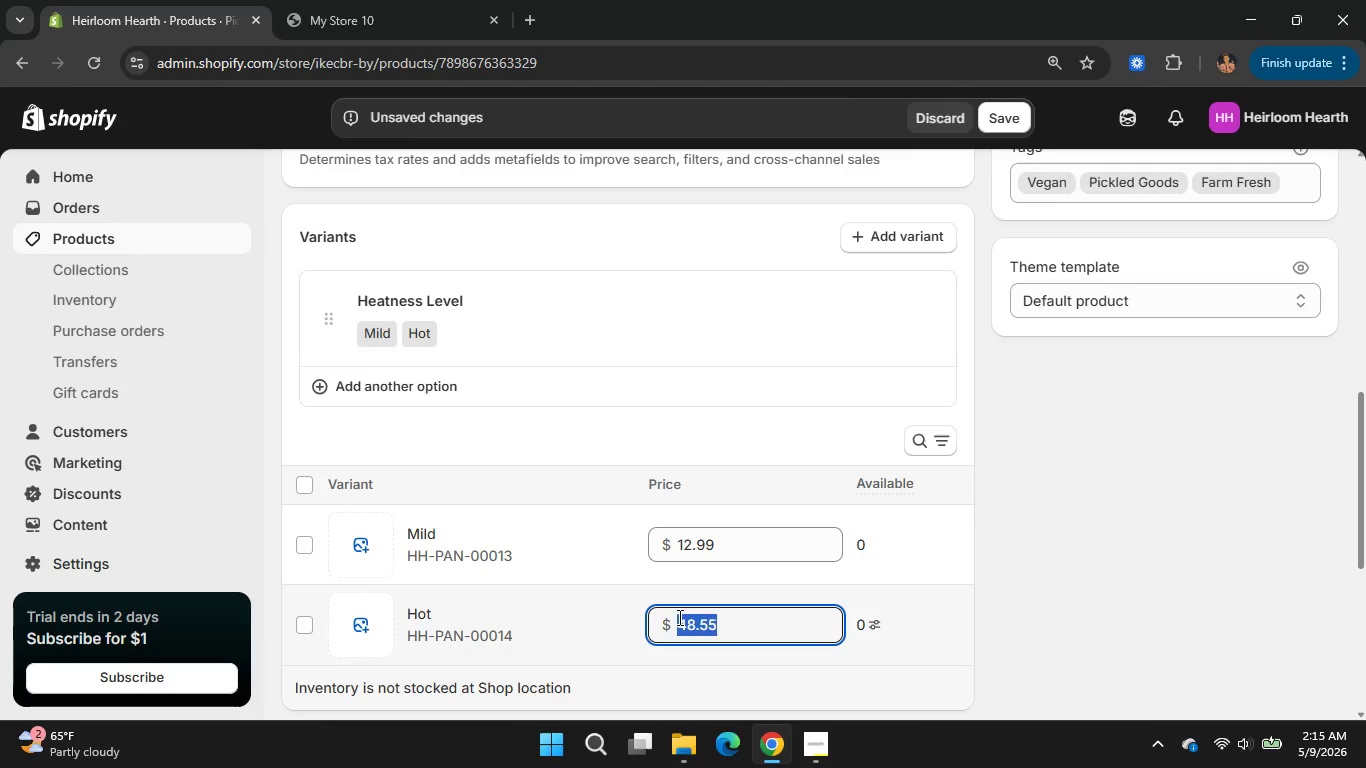 
key(Numpad5)
 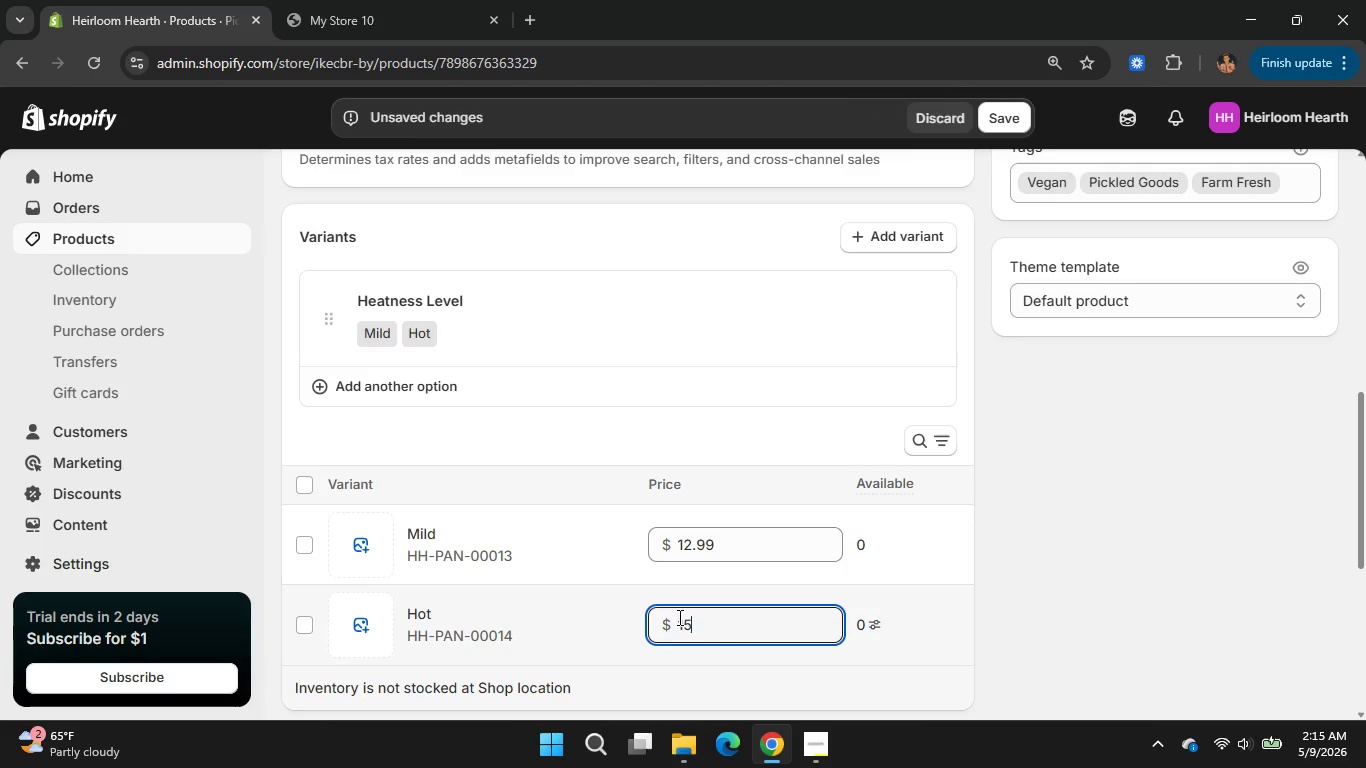 
key(Numpad3)
 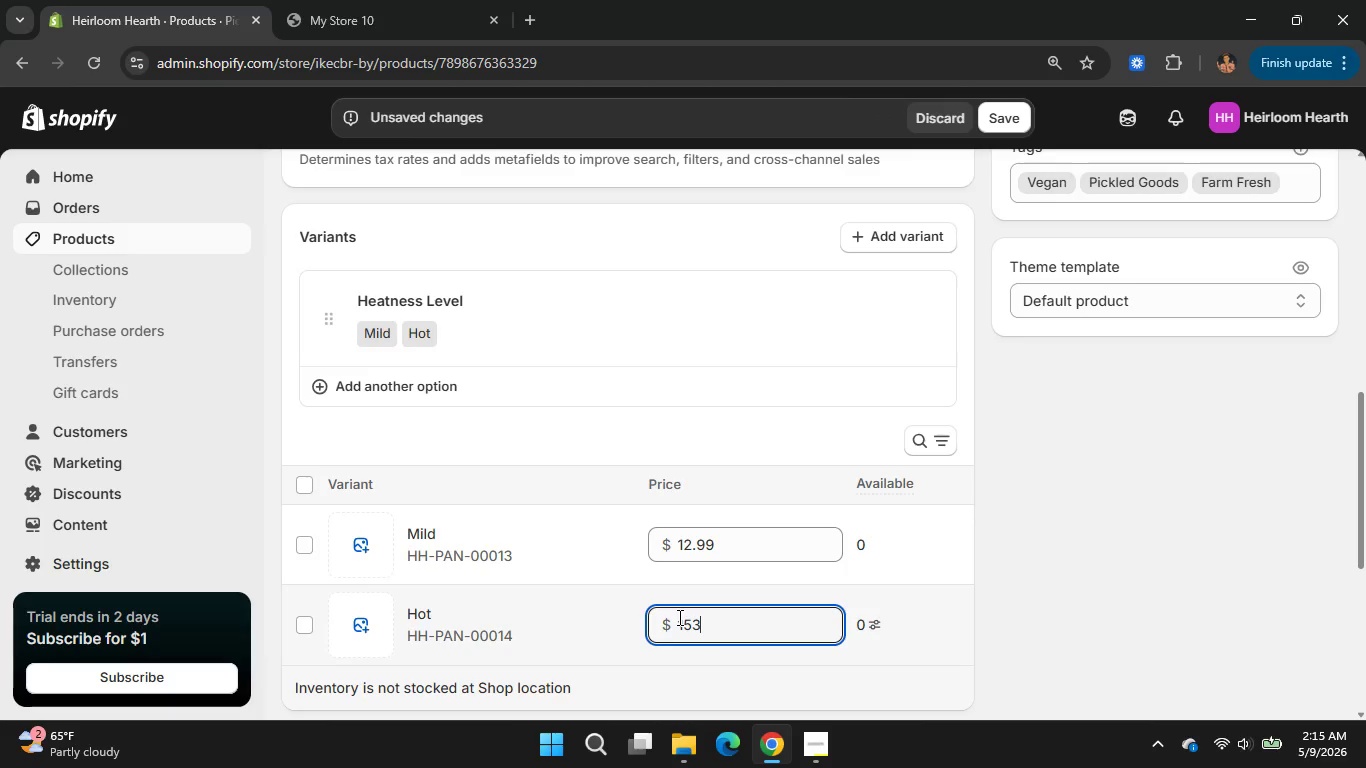 
key(Backspace)
 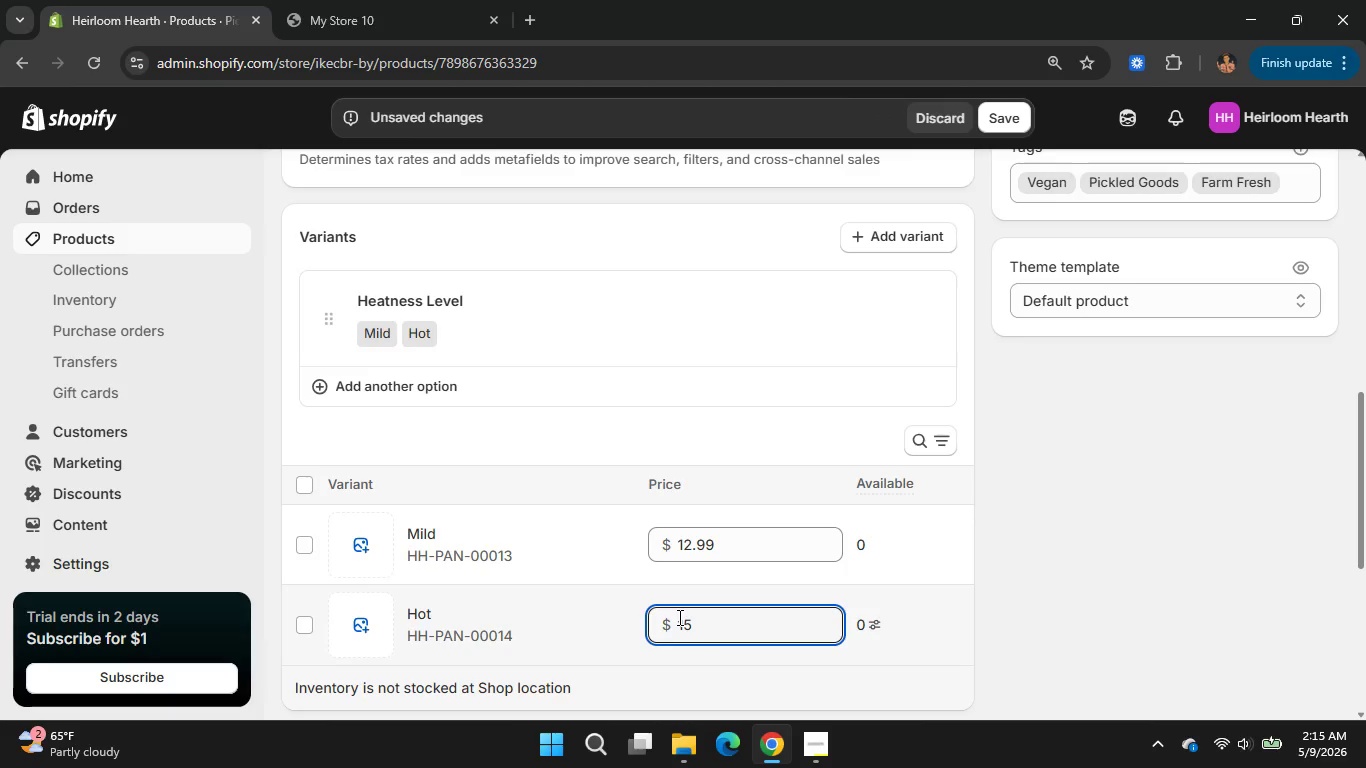 
key(NumpadDecimal)
 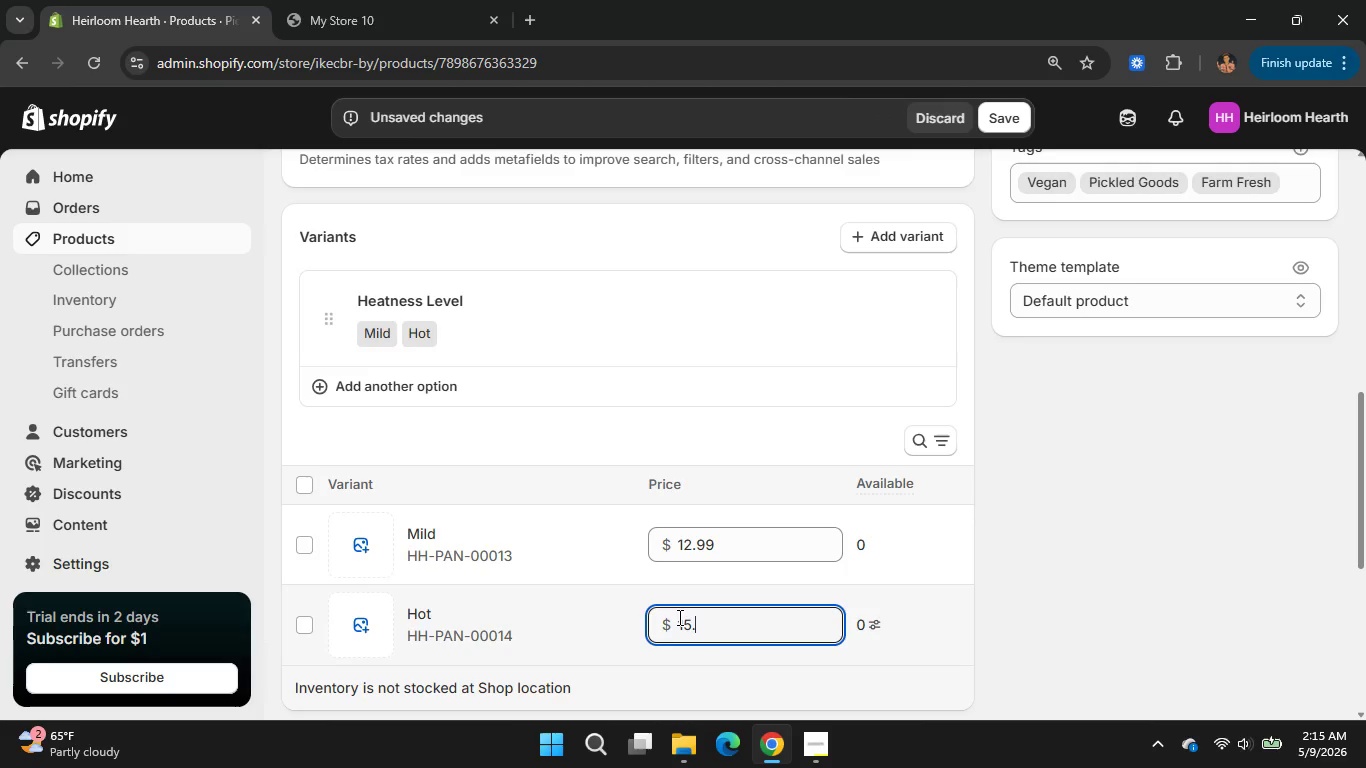 
key(Numpad9)
 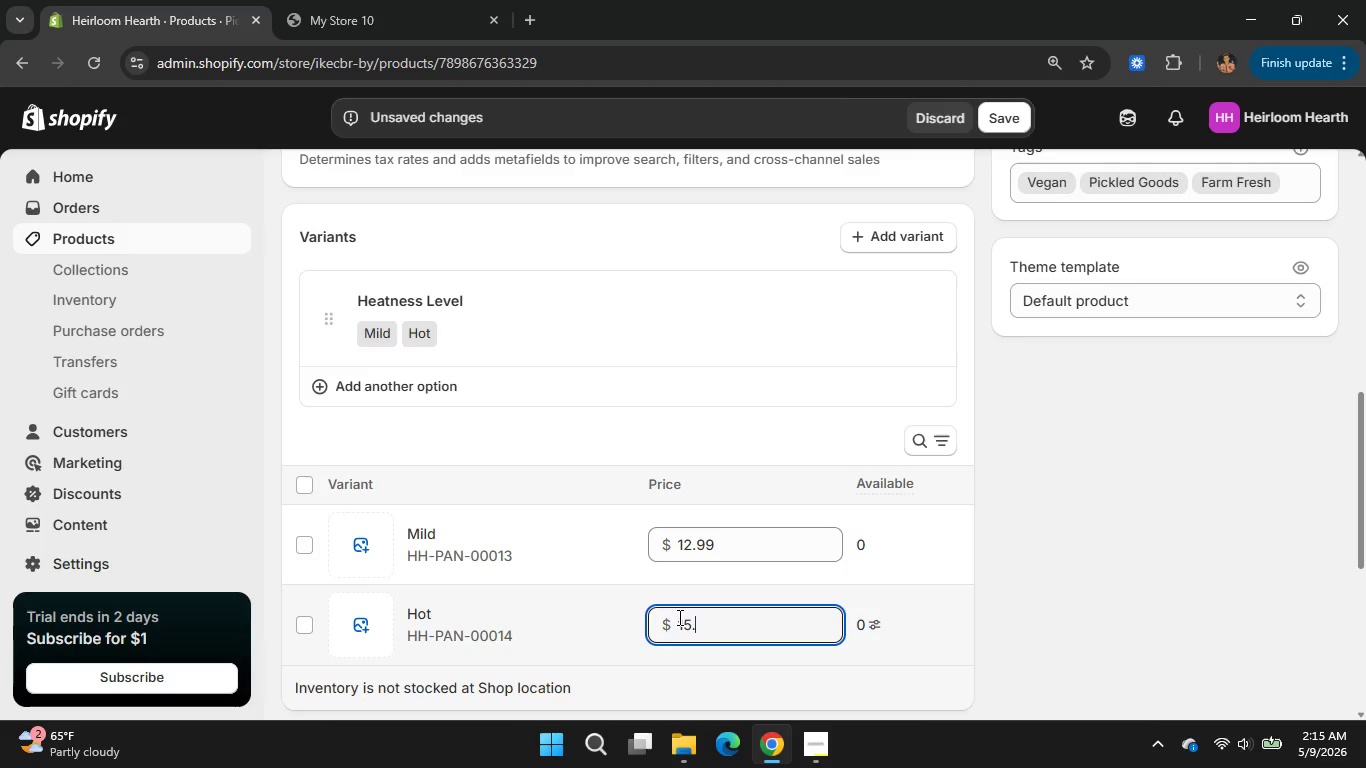 
key(Numpad9)
 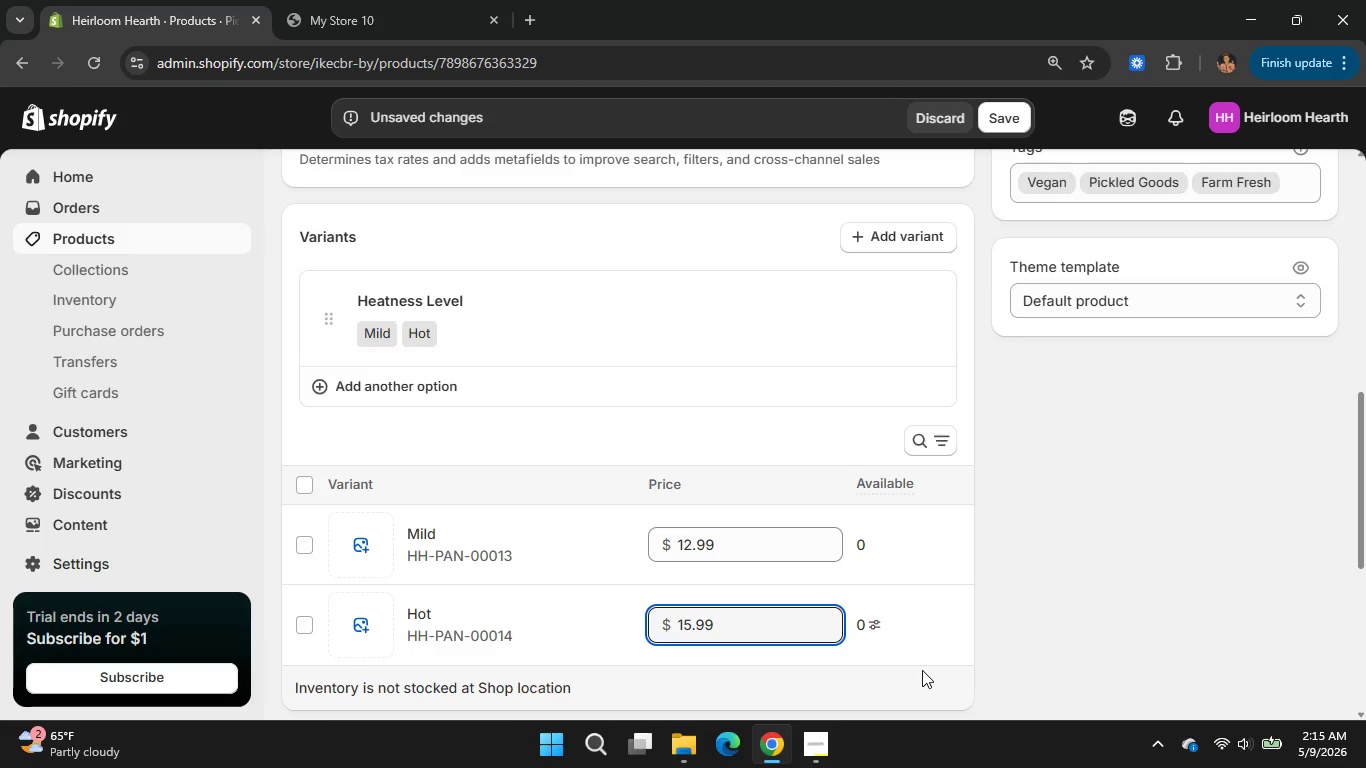 
scroll: coordinate [922, 670], scroll_direction: down, amount: 3.0
 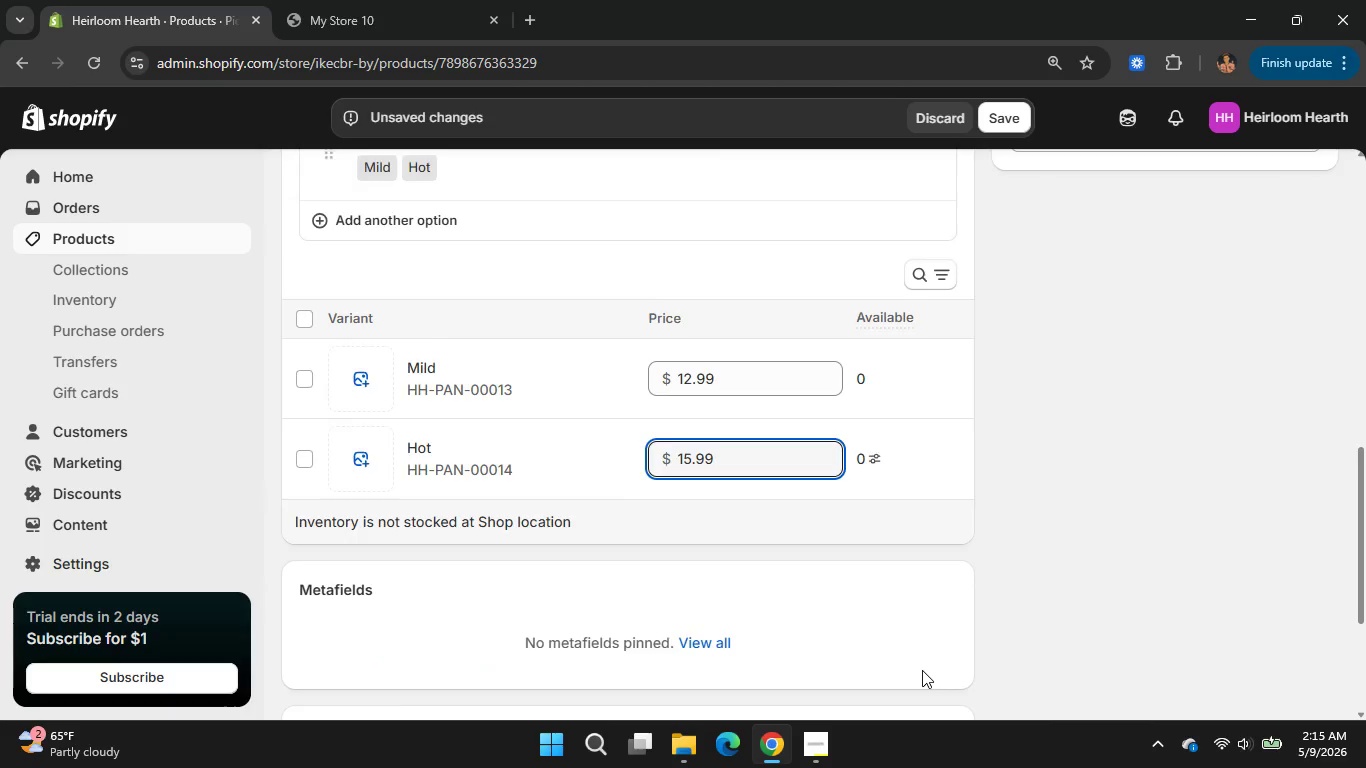 
scroll: coordinate [922, 670], scroll_direction: none, amount: 0.0
 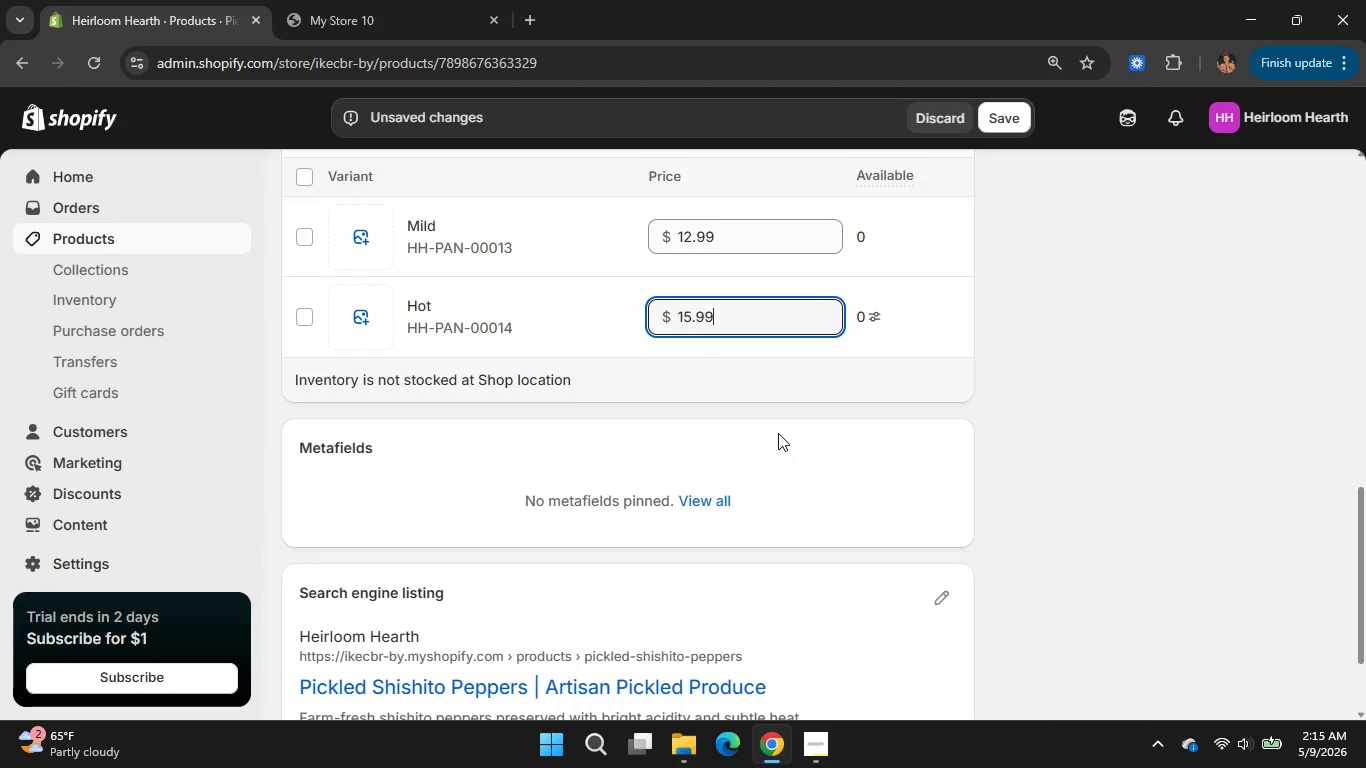 
key(Backspace)
 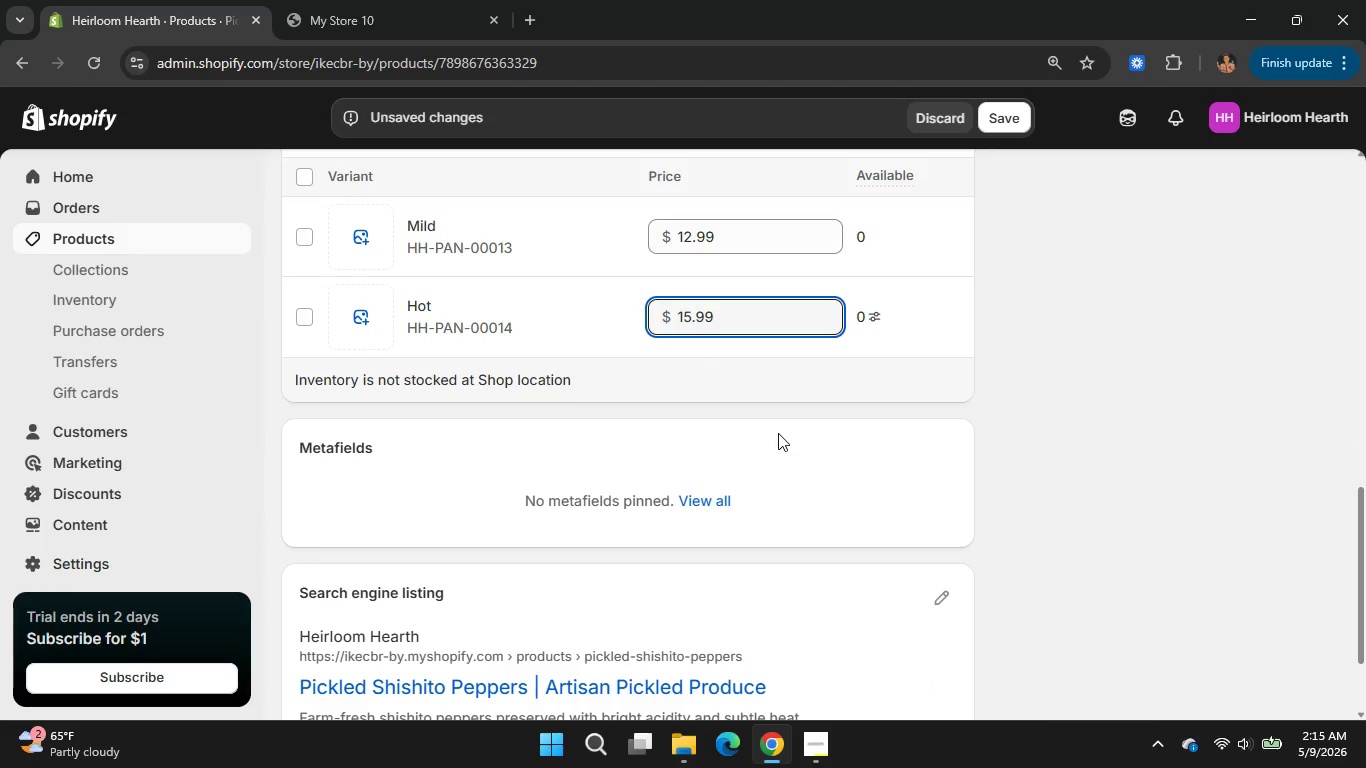 
key(Backspace)
 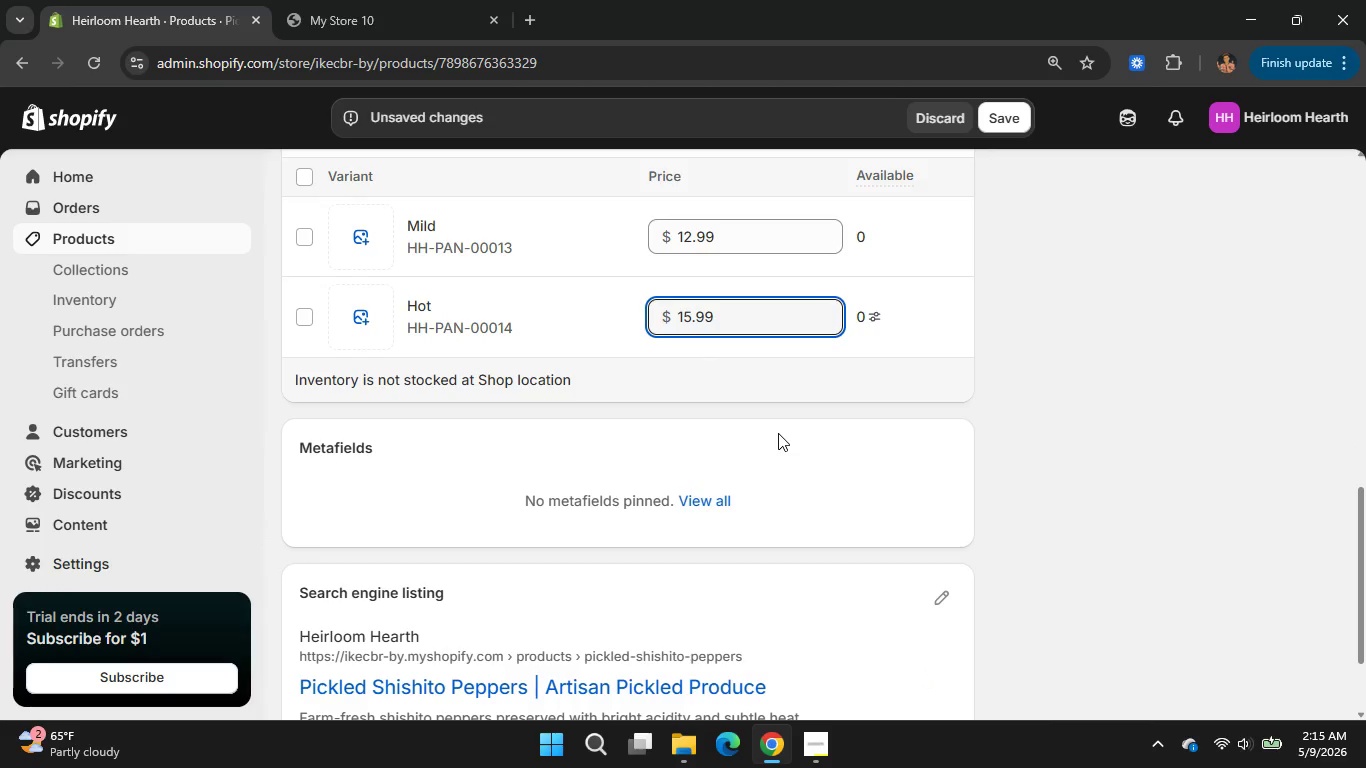 
key(Backspace)
 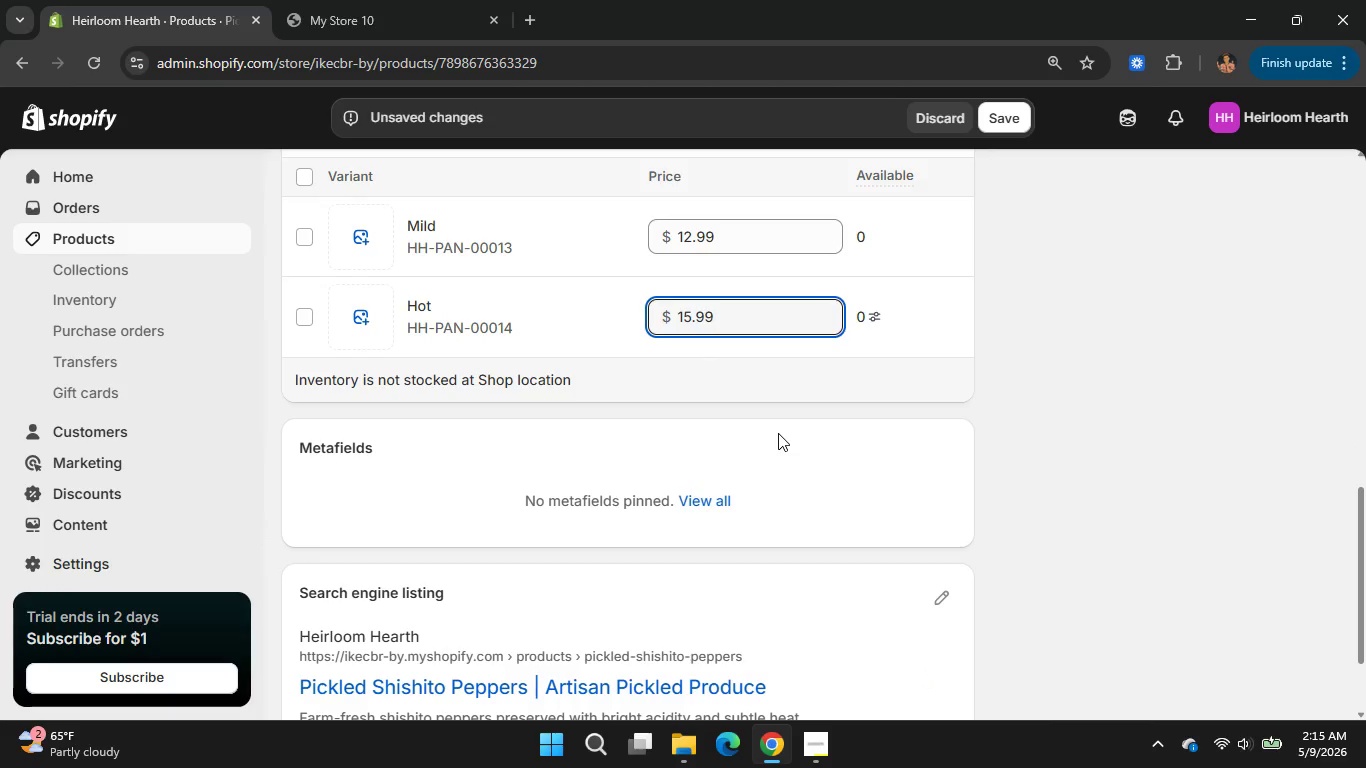 
key(Backspace)
 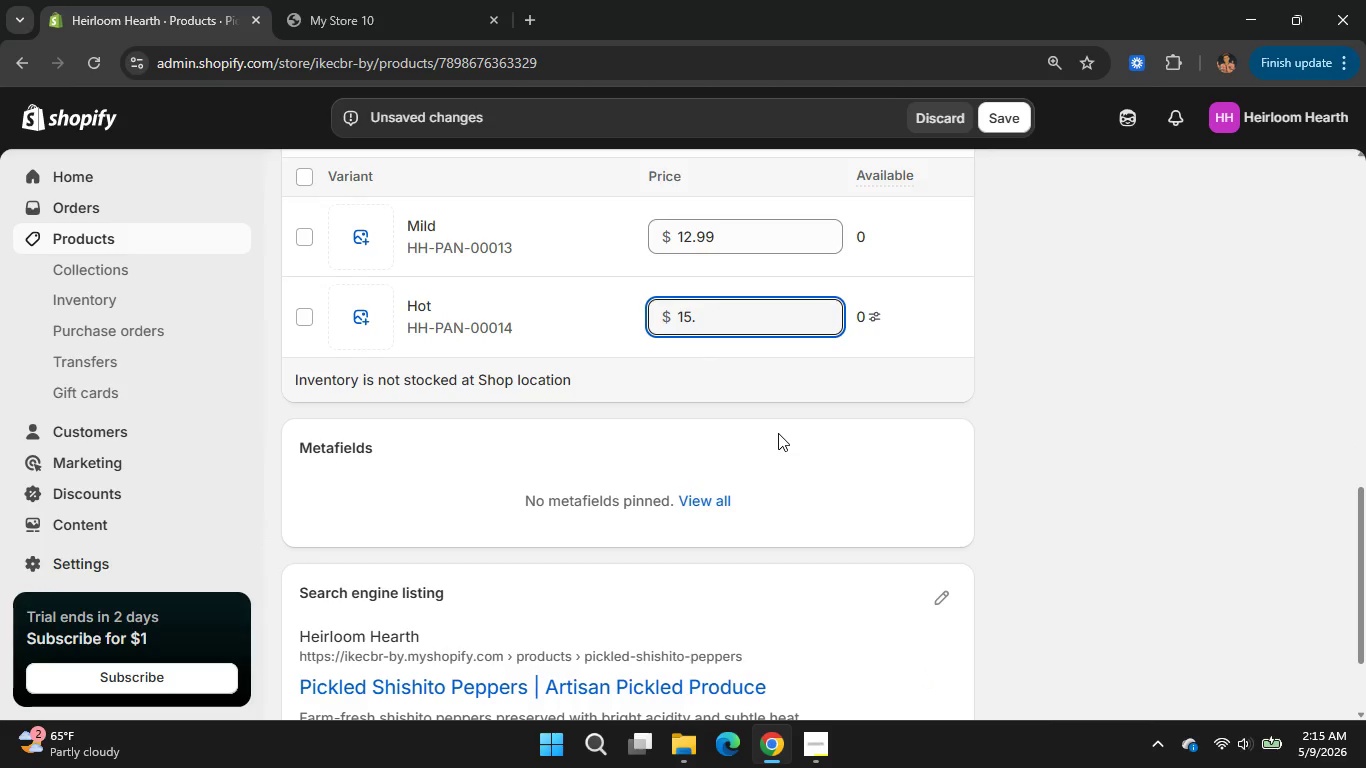 
key(Backspace)
 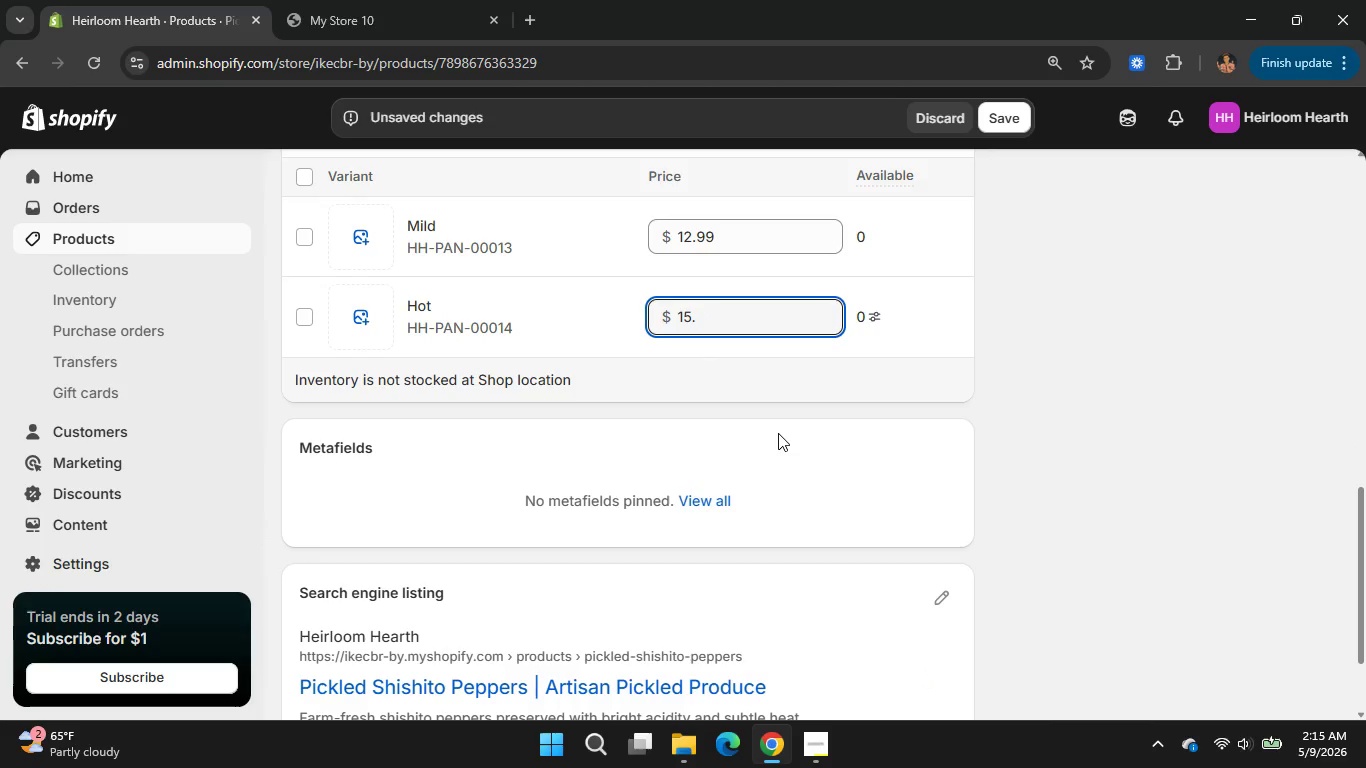 
key(Backspace)
 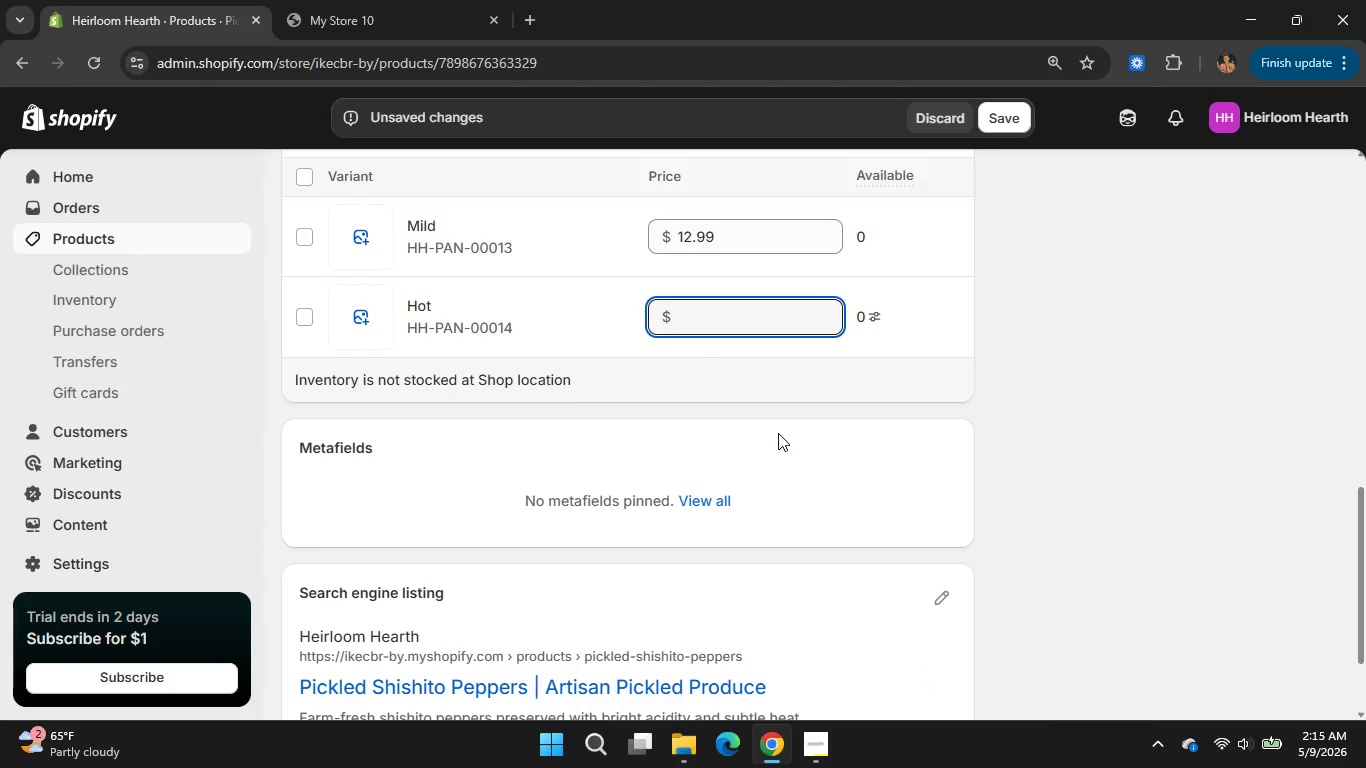 
key(Numpad1)
 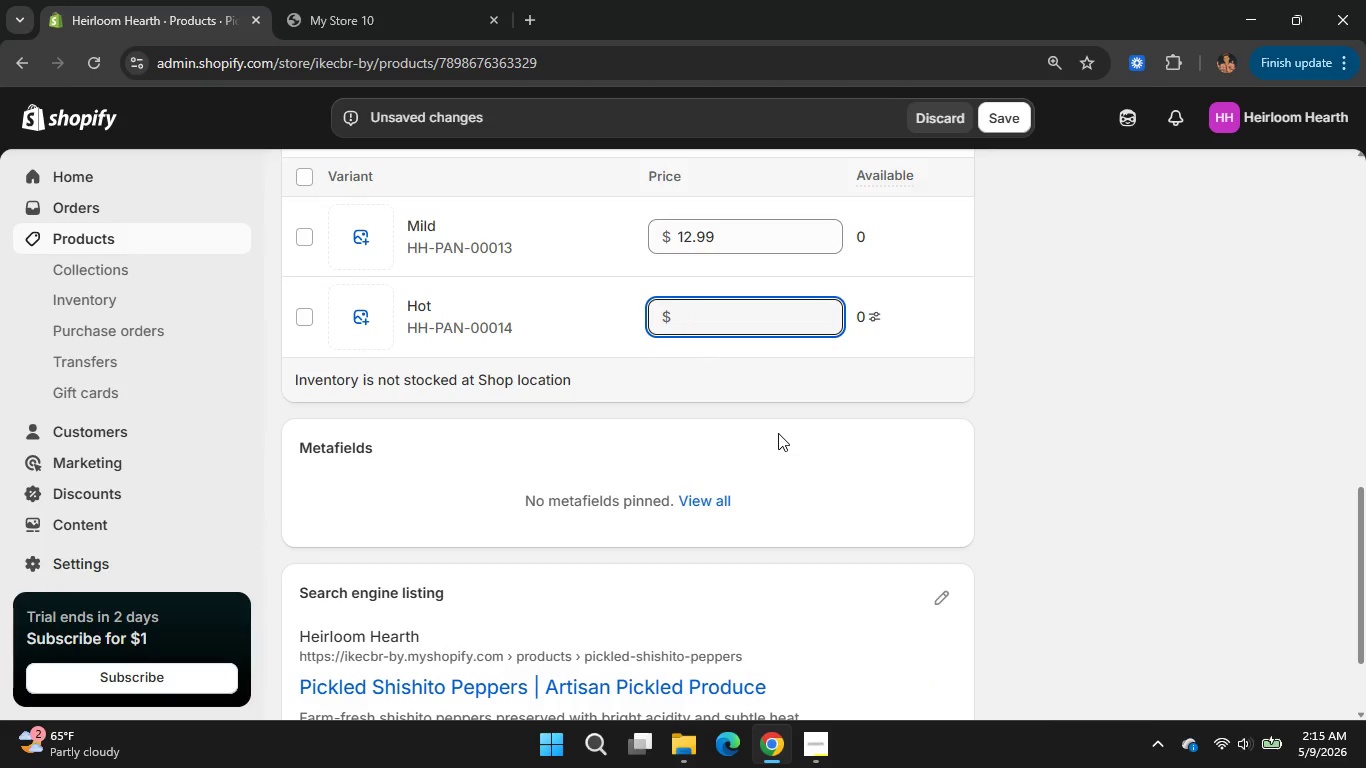 
key(Numpad2)
 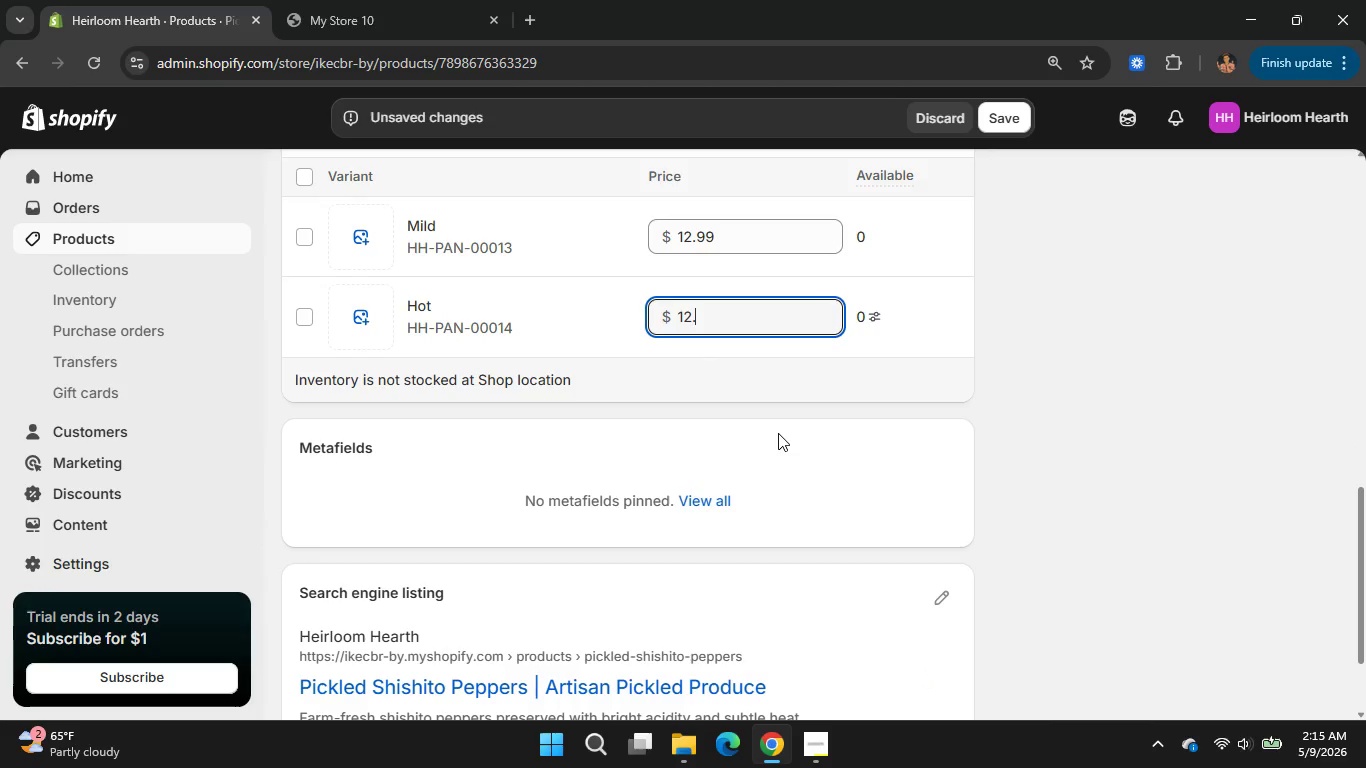 
key(NumpadDecimal)
 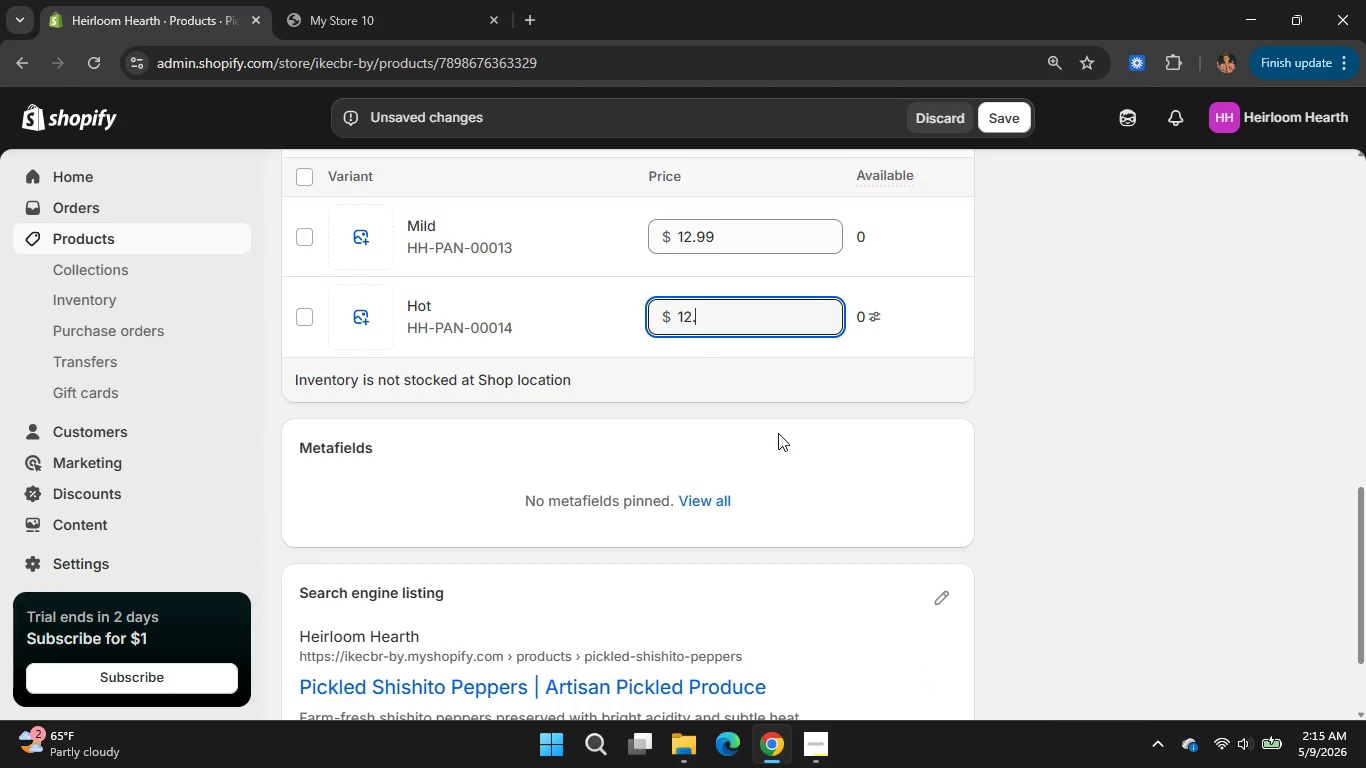 
key(Numpad9)
 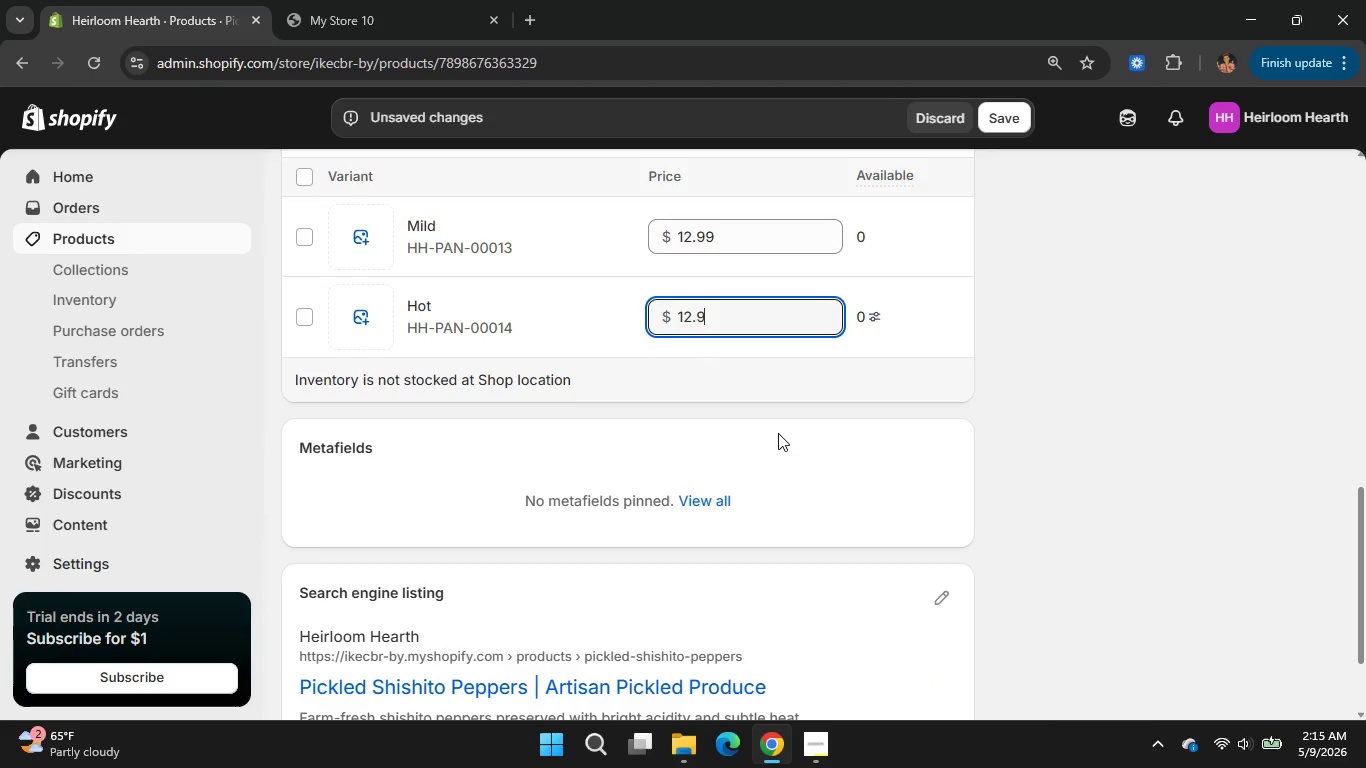 
key(Numpad9)
 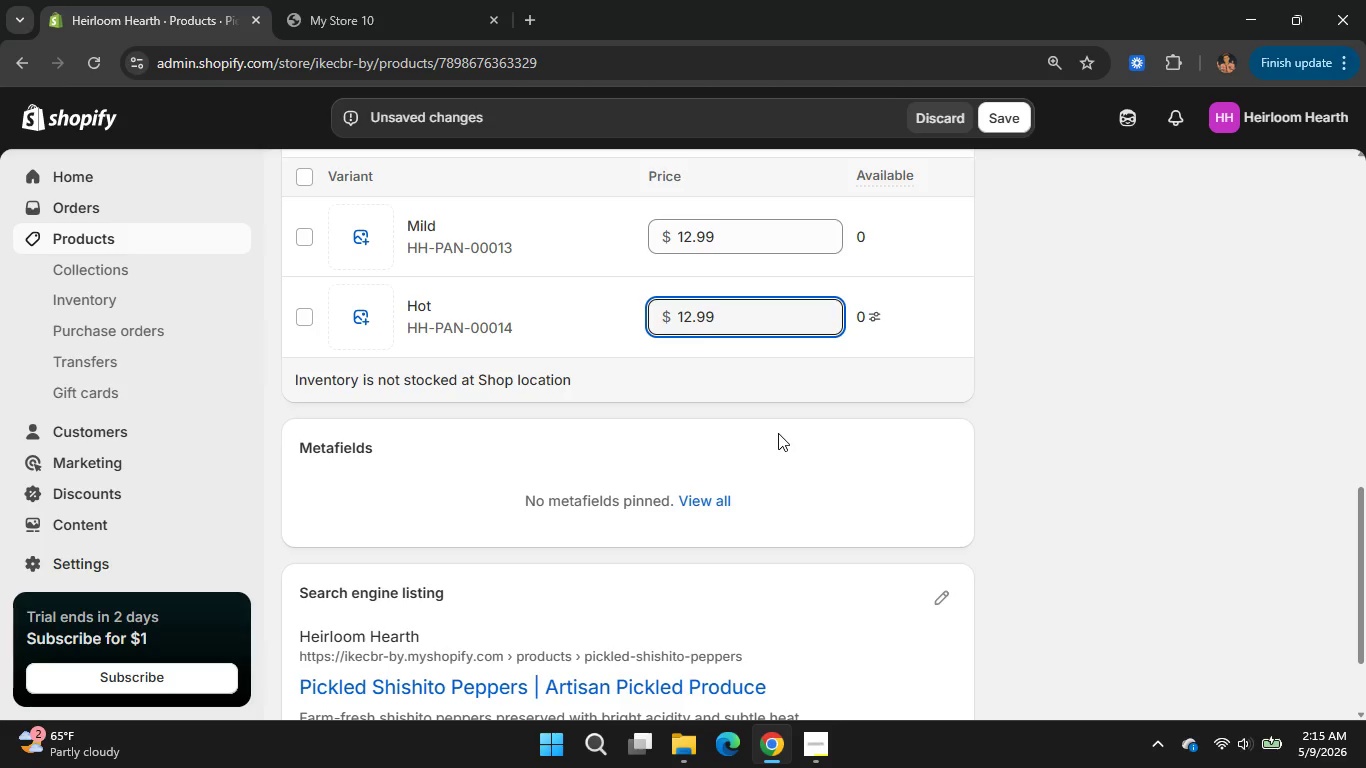 
scroll: coordinate [778, 433], scroll_direction: down, amount: 1.0
 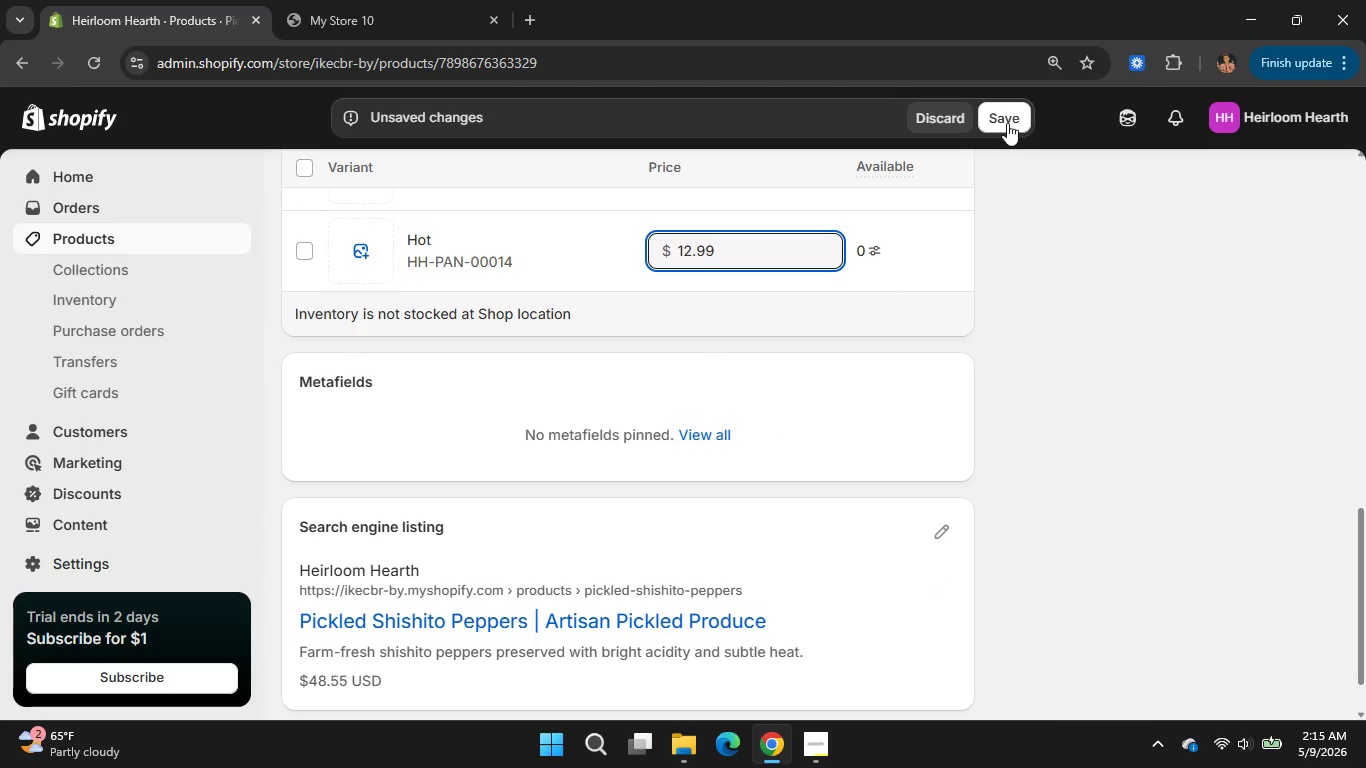 
left_click([1007, 123])
 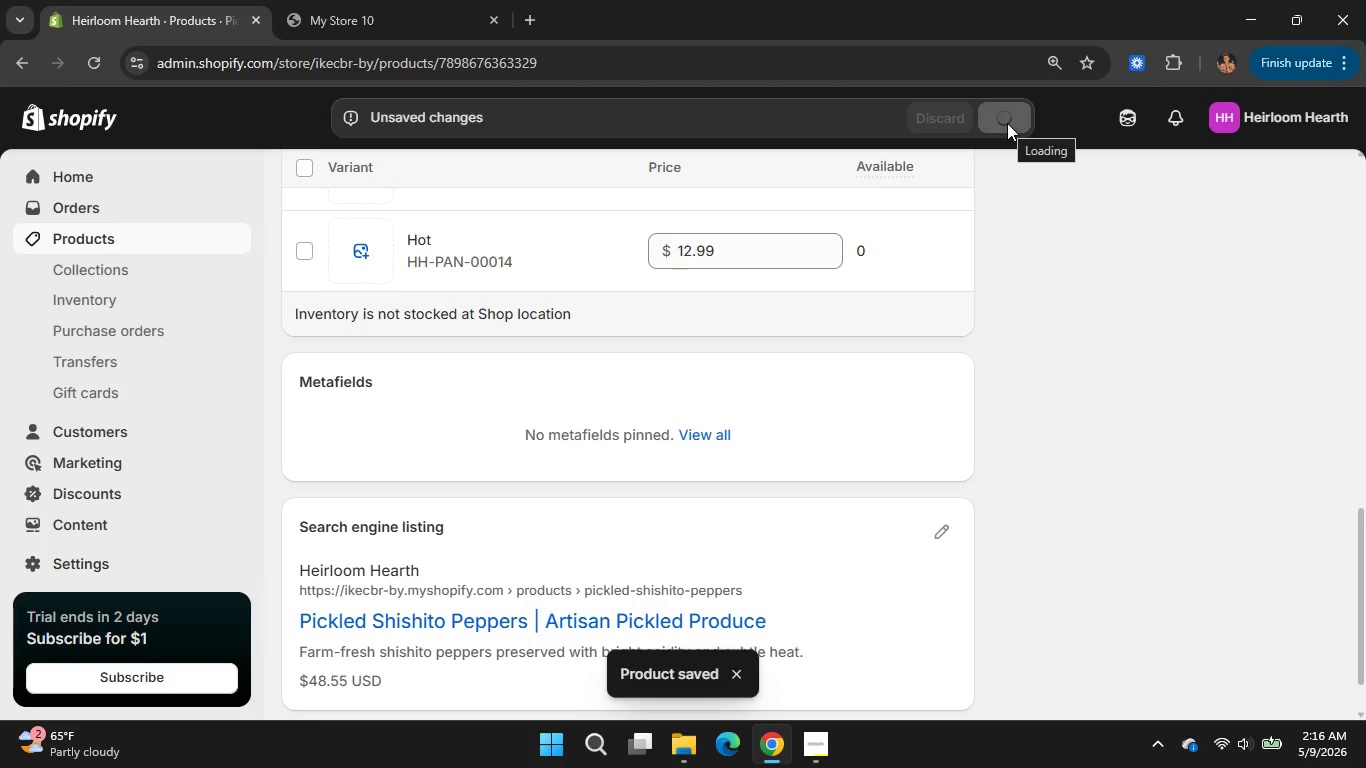 
wait(16.97)
 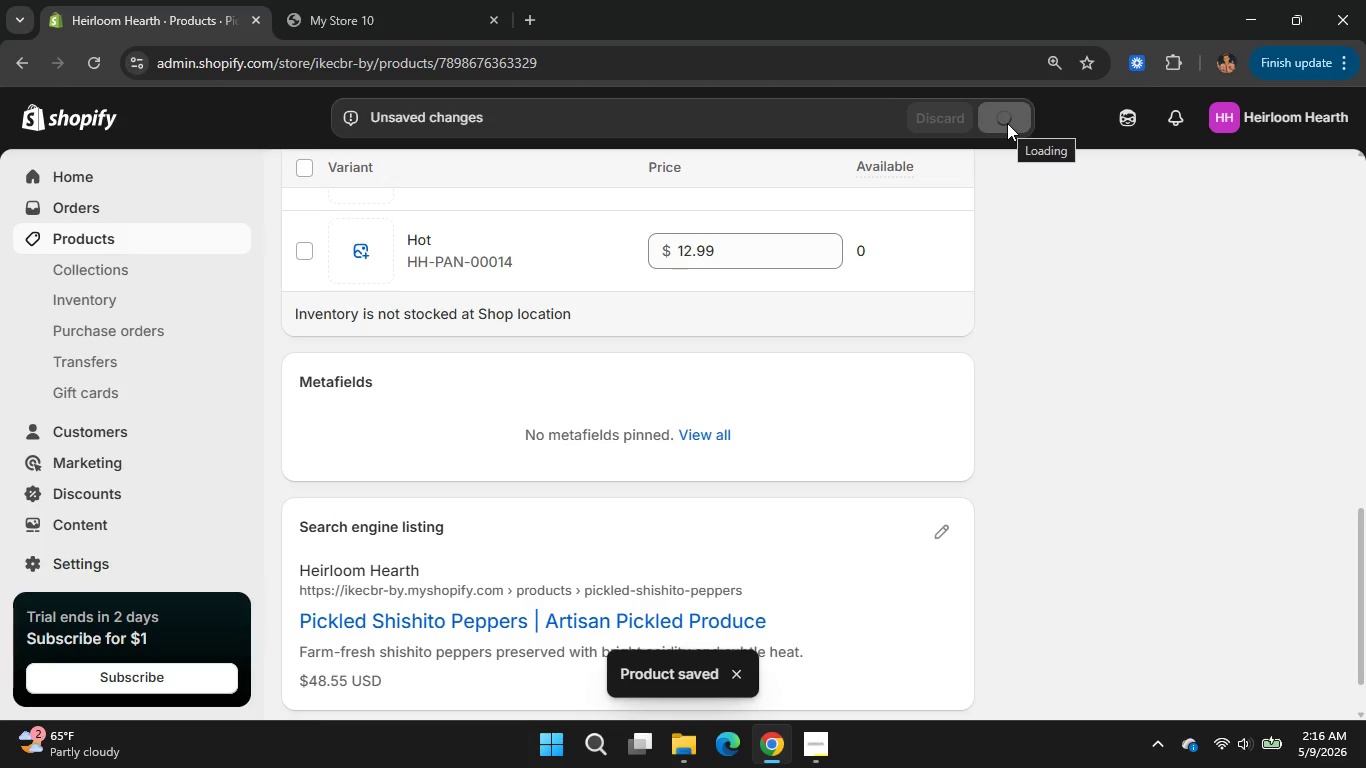 
scroll: coordinate [483, 239], scroll_direction: up, amount: 4.0
 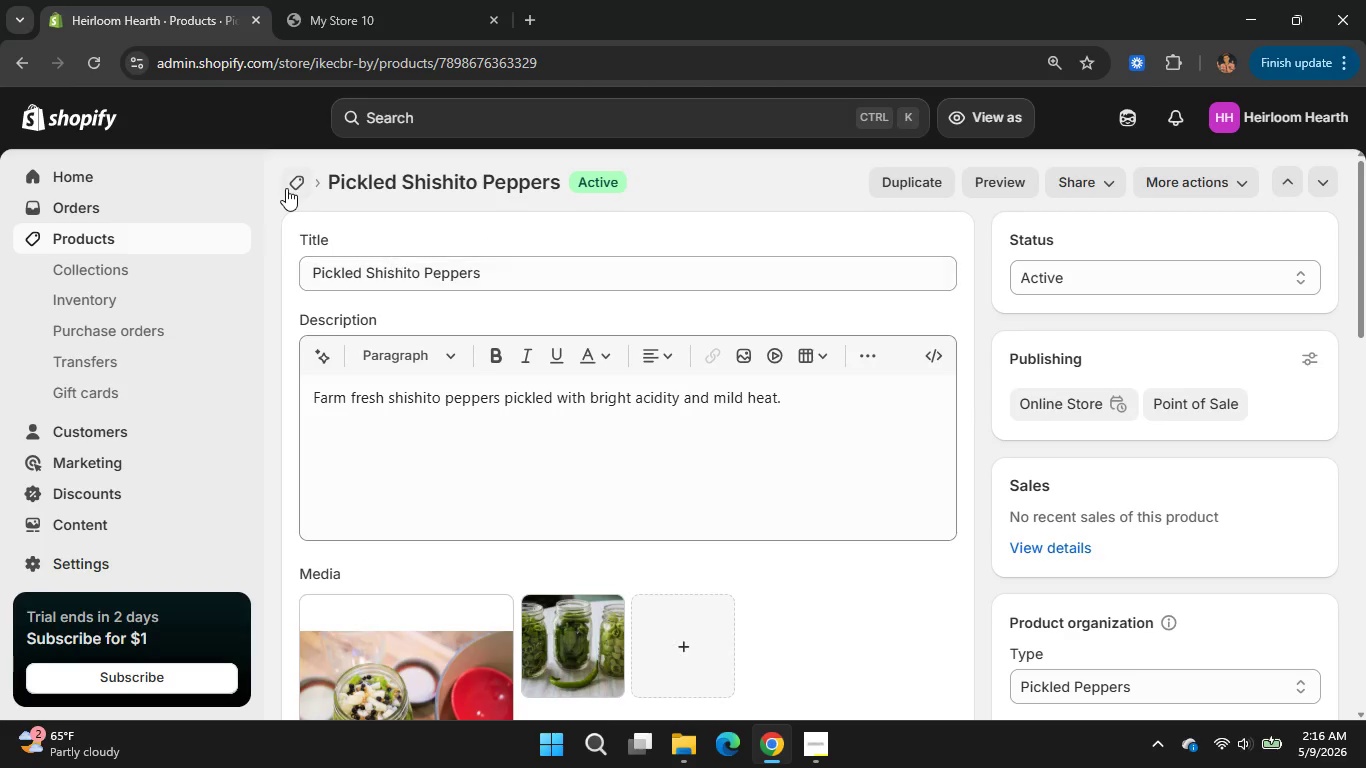 
left_click([298, 184])
 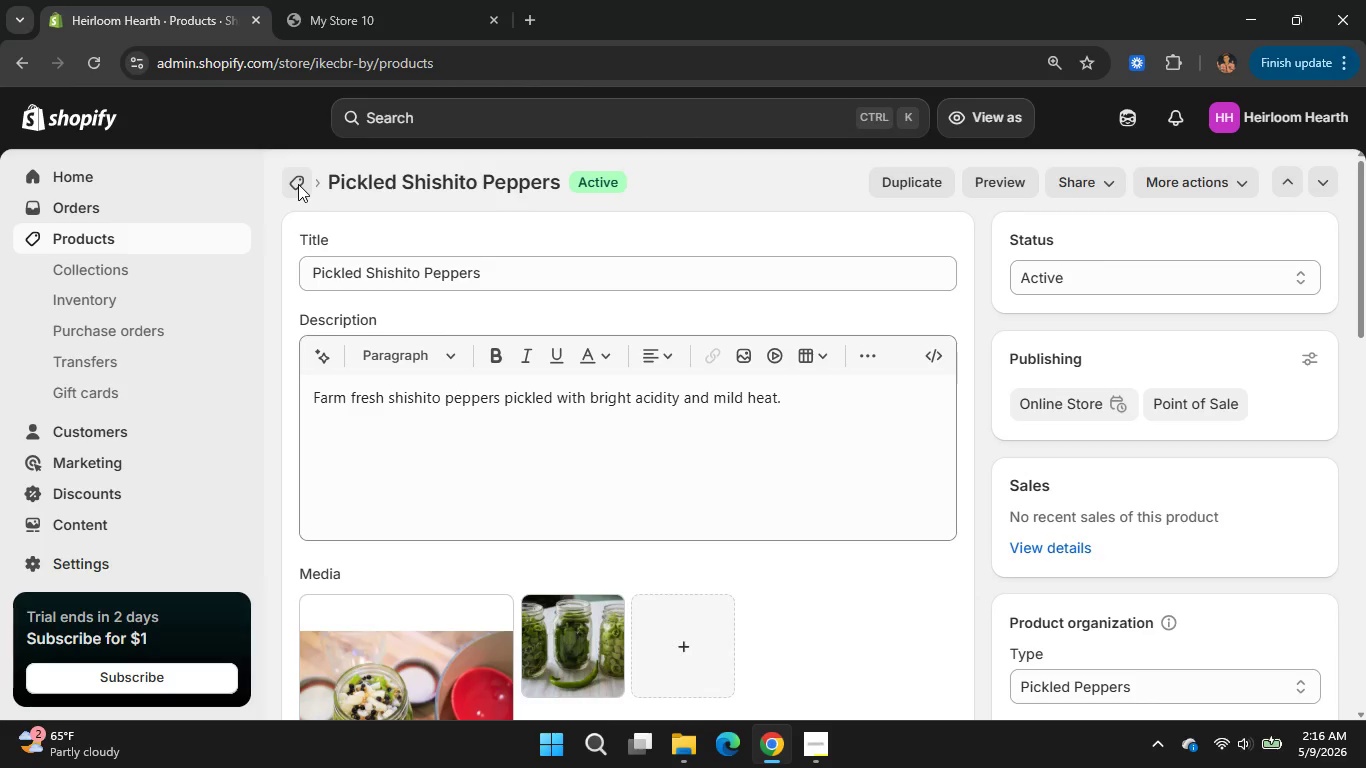 
wait(9.56)
 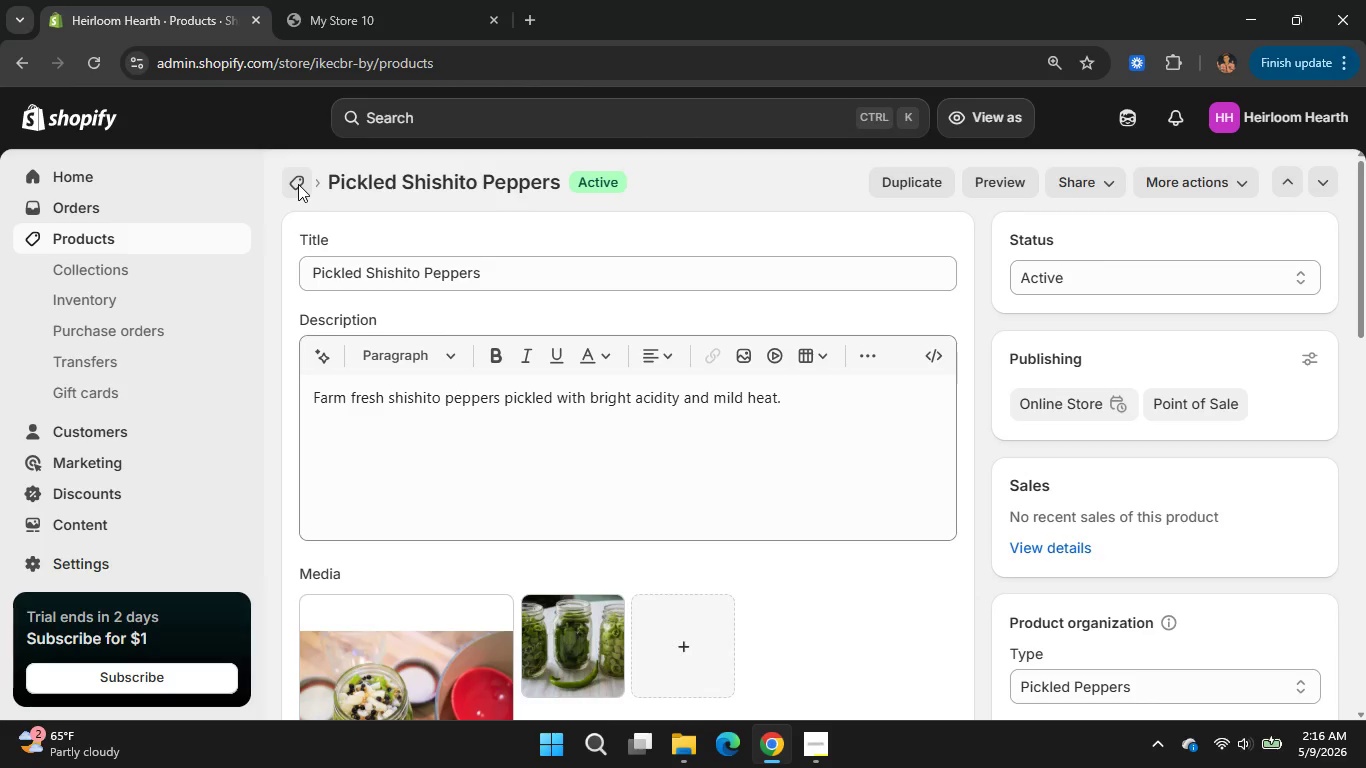 
scroll: coordinate [480, 478], scroll_direction: none, amount: 0.0
 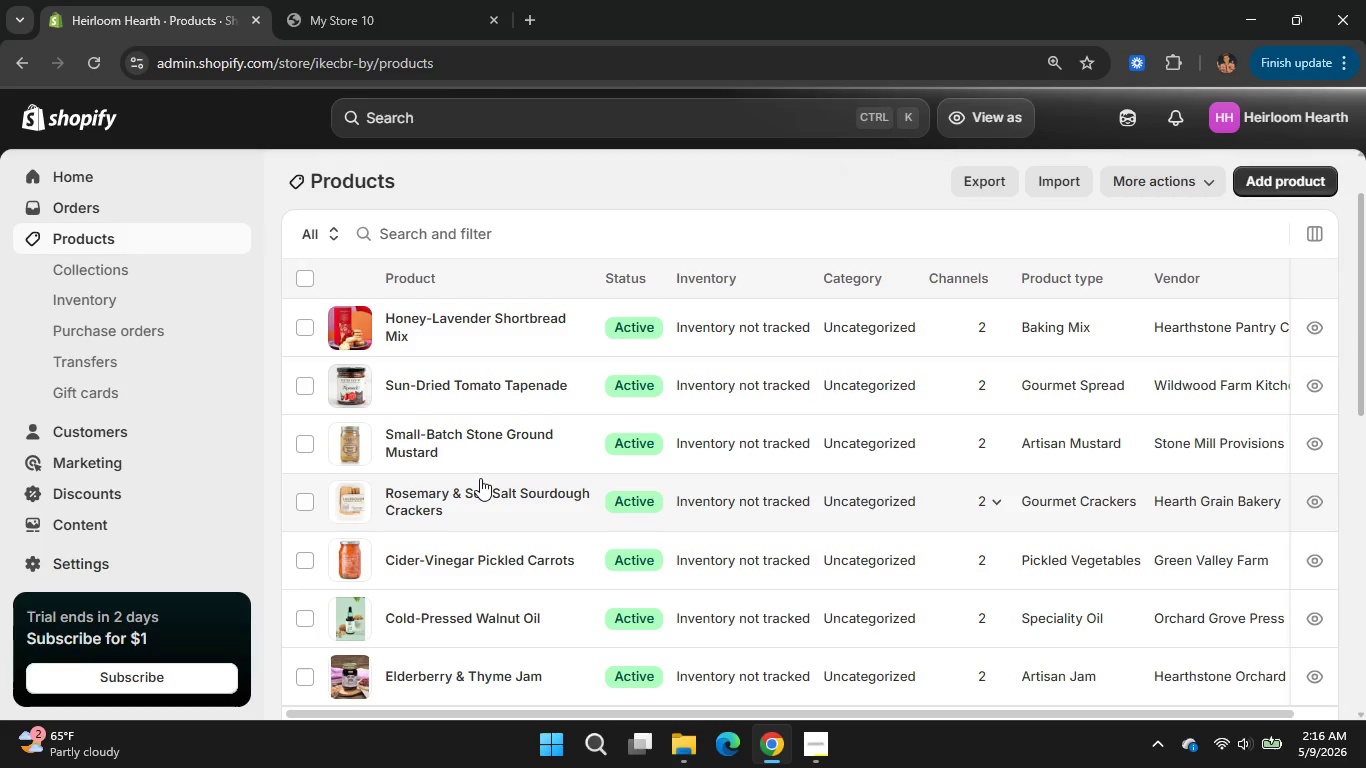 
scroll: coordinate [480, 478], scroll_direction: down, amount: 1.0
 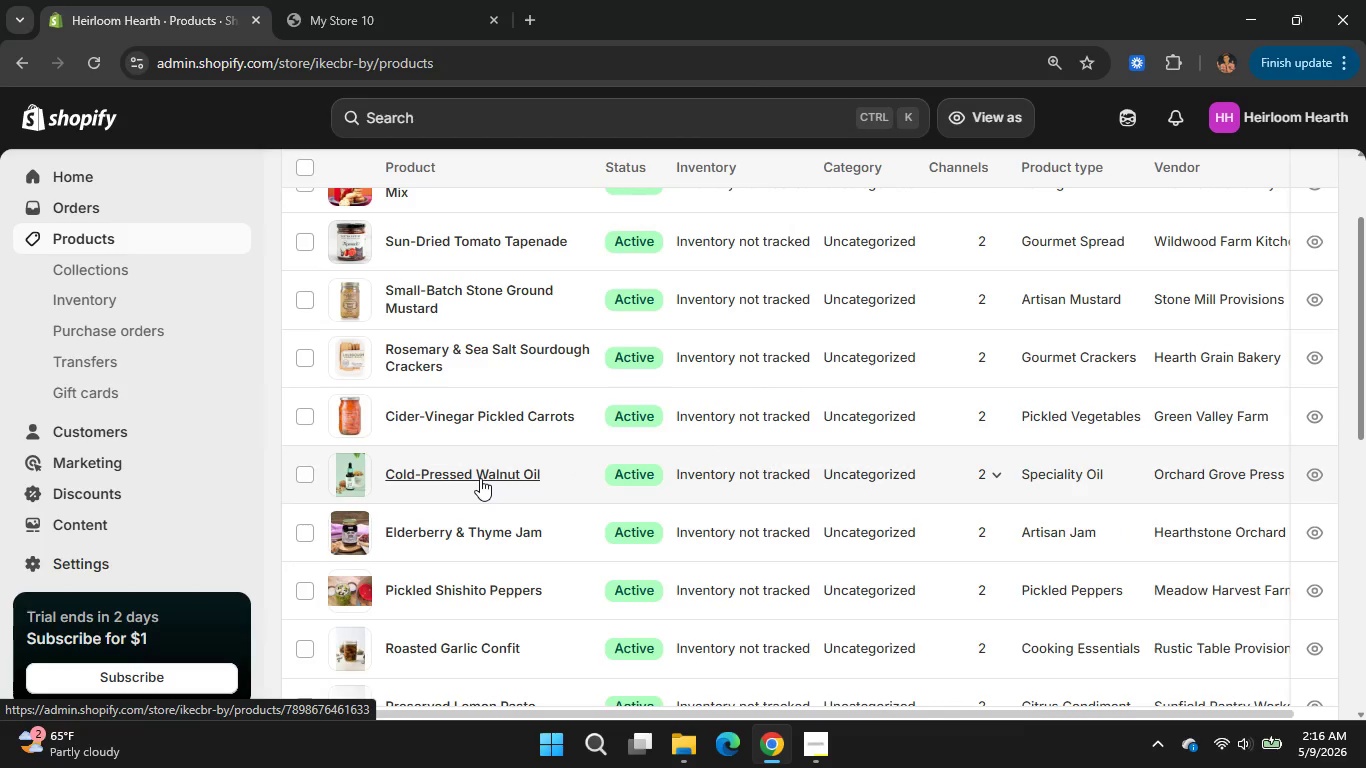 
wait(10.77)
 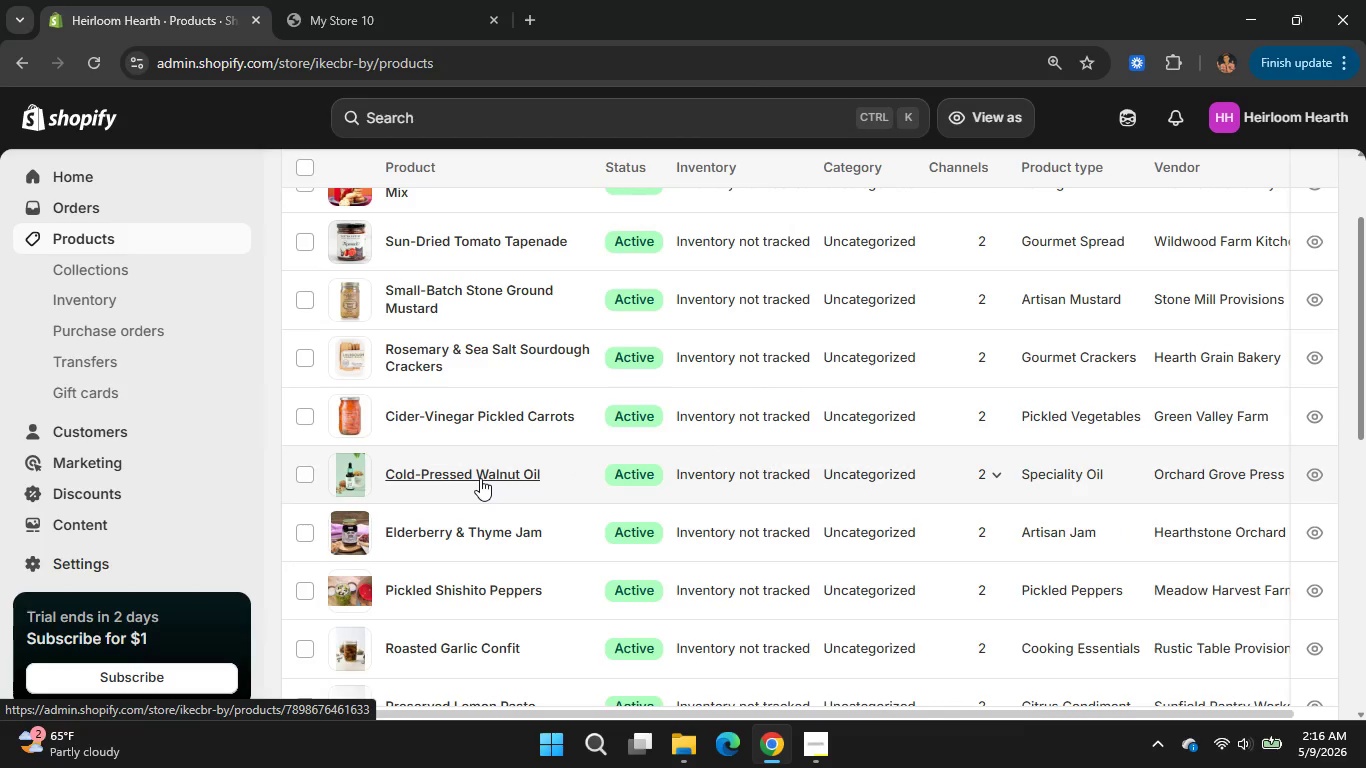 
scroll: coordinate [486, 520], scroll_direction: down, amount: 1.0
 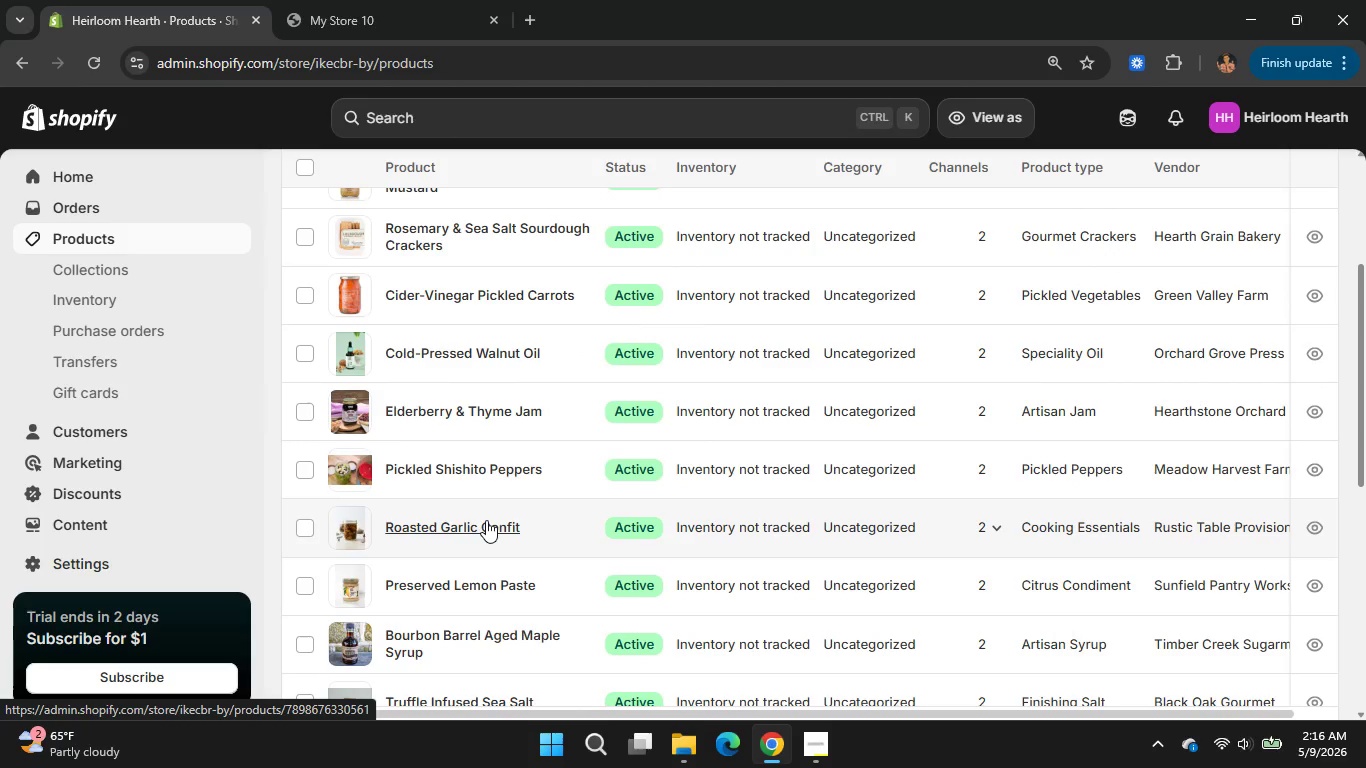 
scroll: coordinate [486, 520], scroll_direction: none, amount: 0.0
 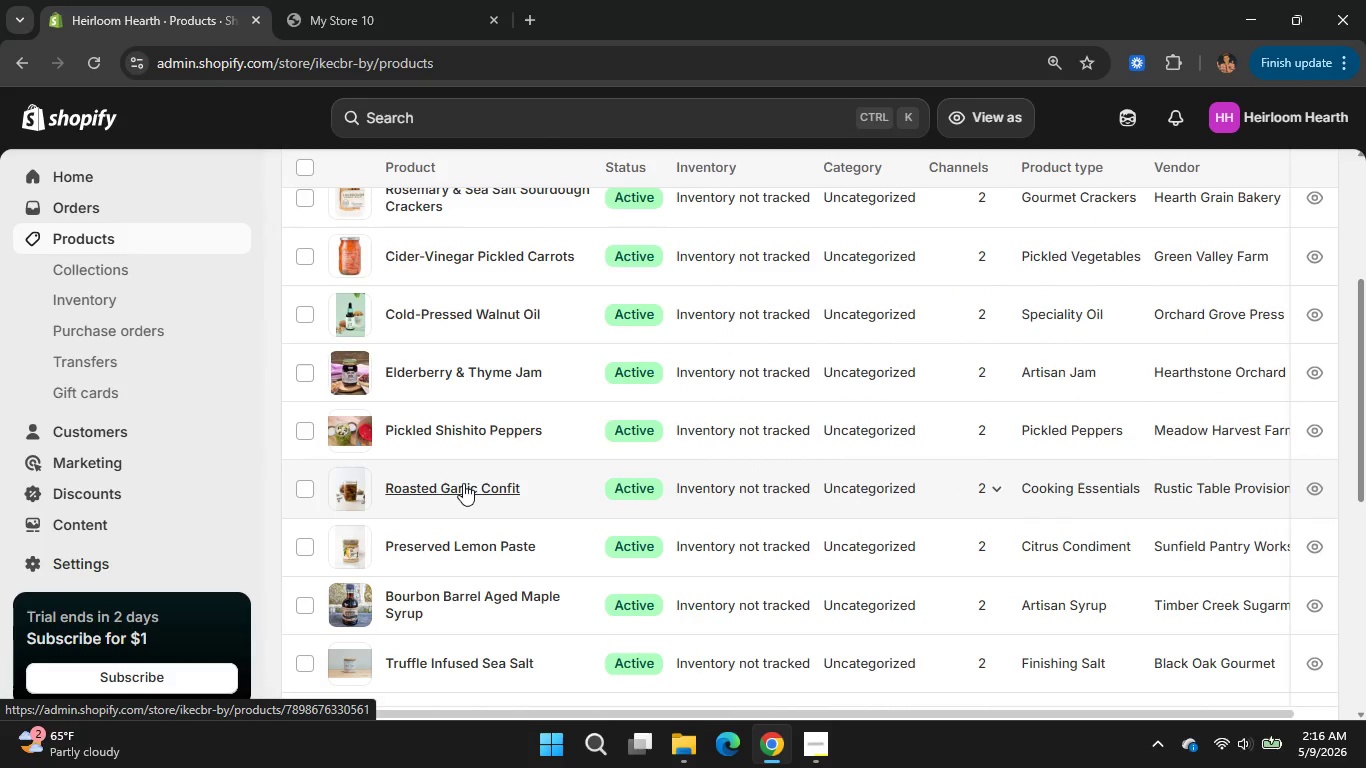 
left_click([463, 483])
 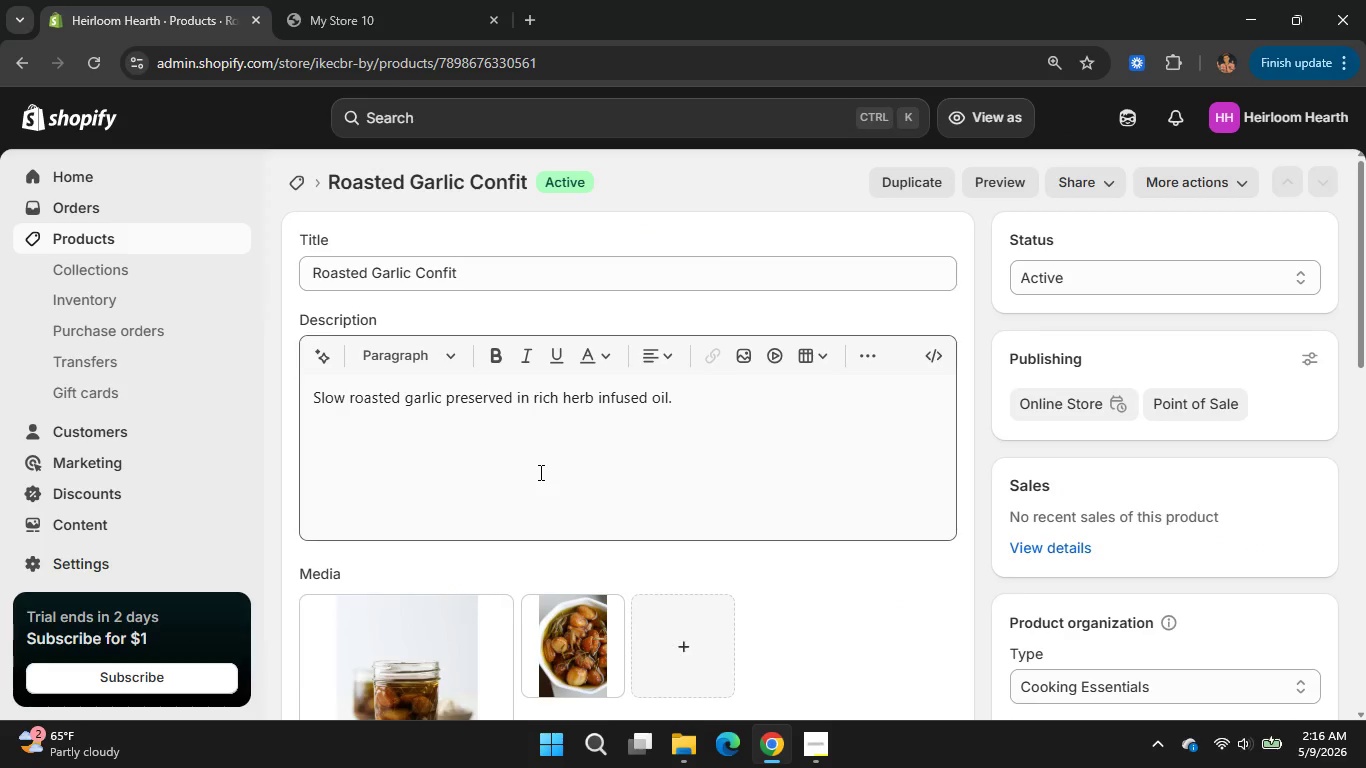 
wait(17.33)
 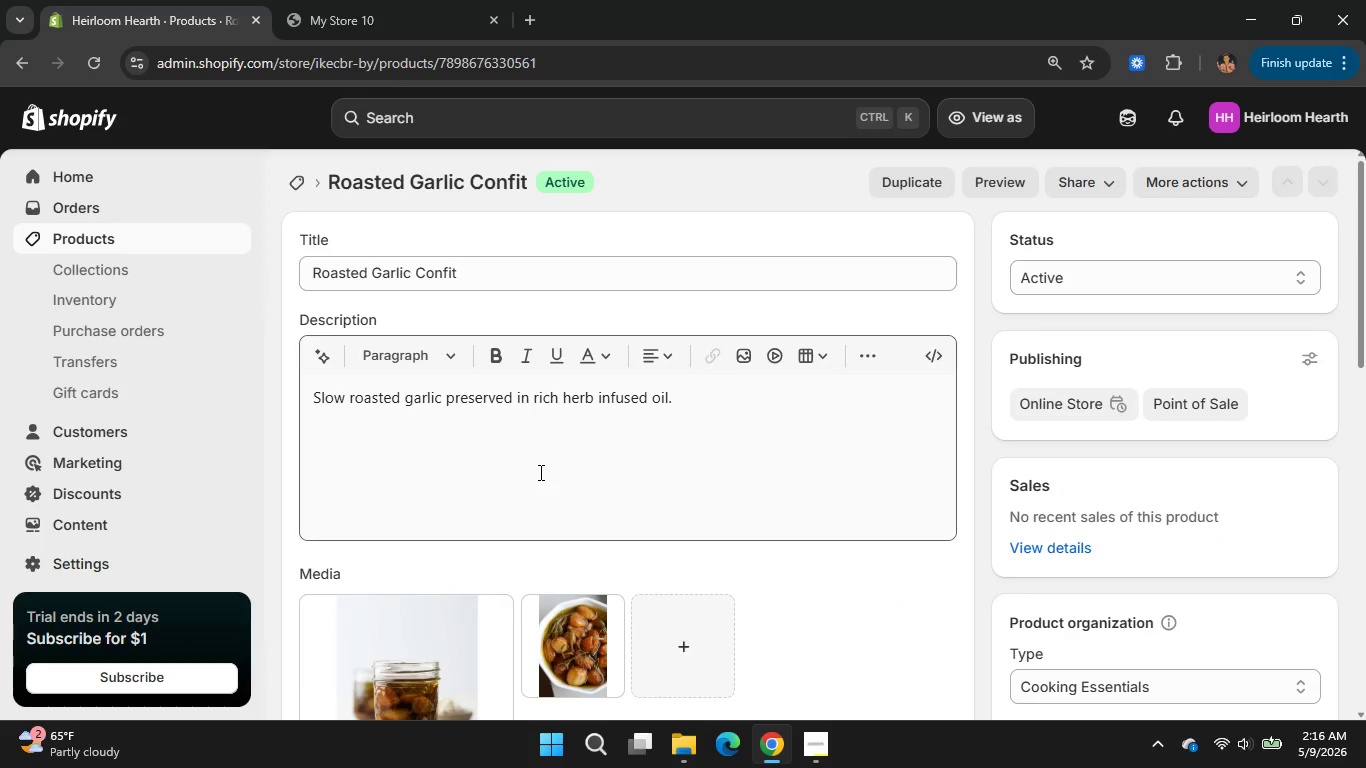 
scroll: coordinate [542, 623], scroll_direction: down, amount: 9.0
 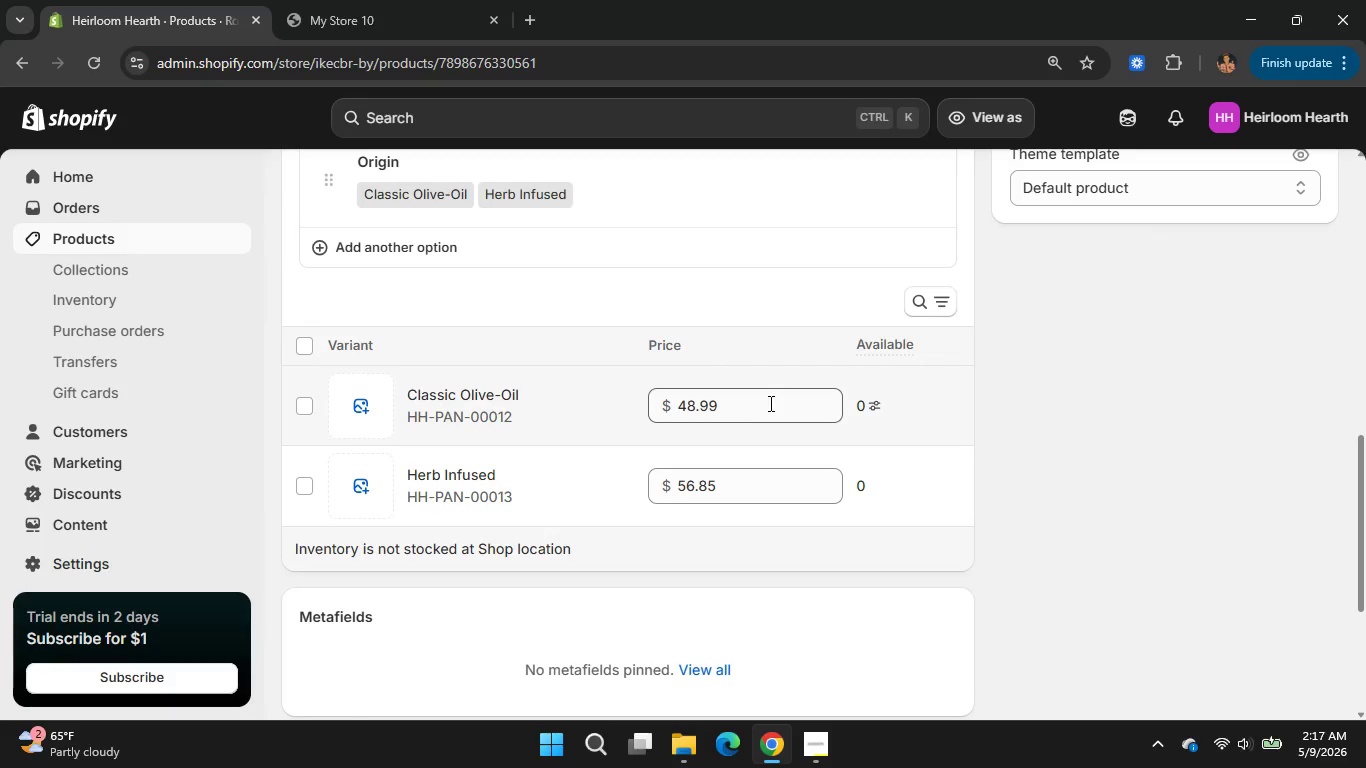 
left_click_drag(start_coordinate=[769, 403], to_coordinate=[661, 409])
 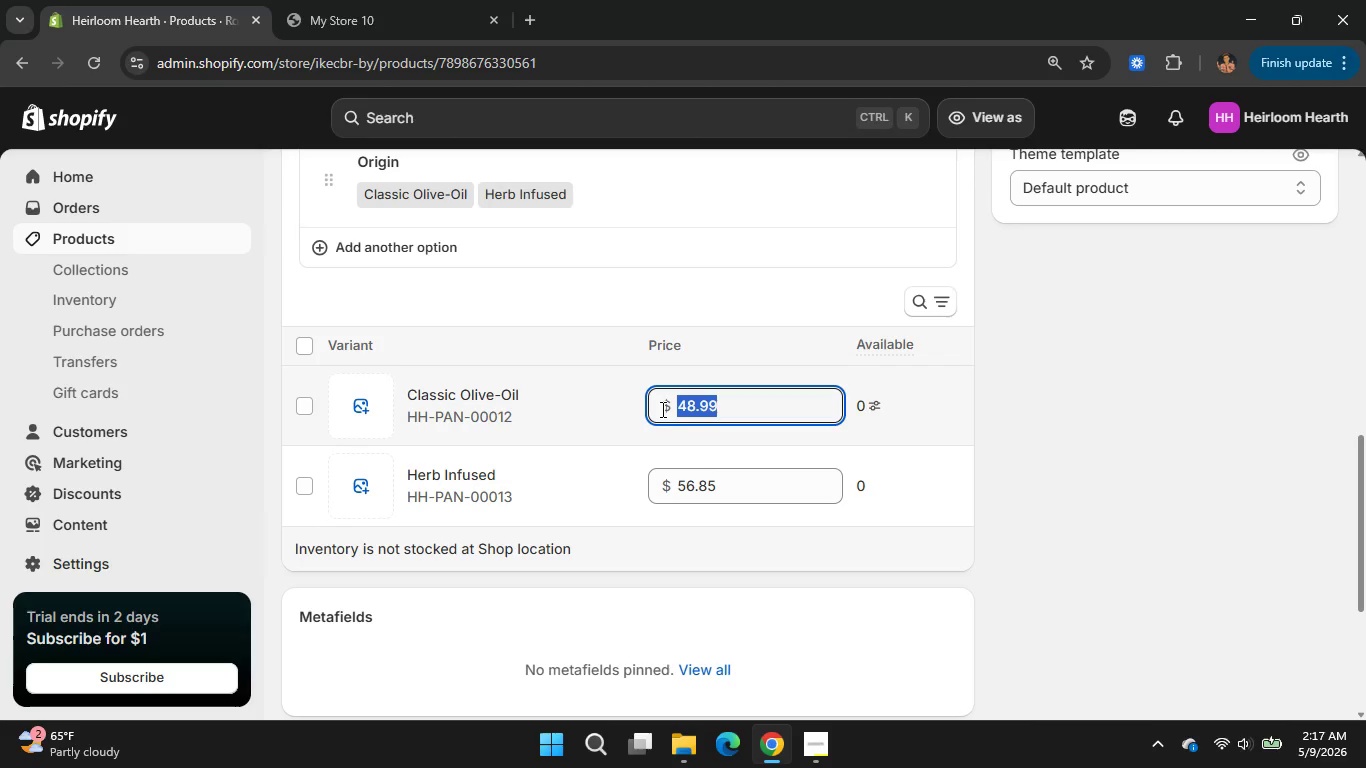 
key(Numpad1)
 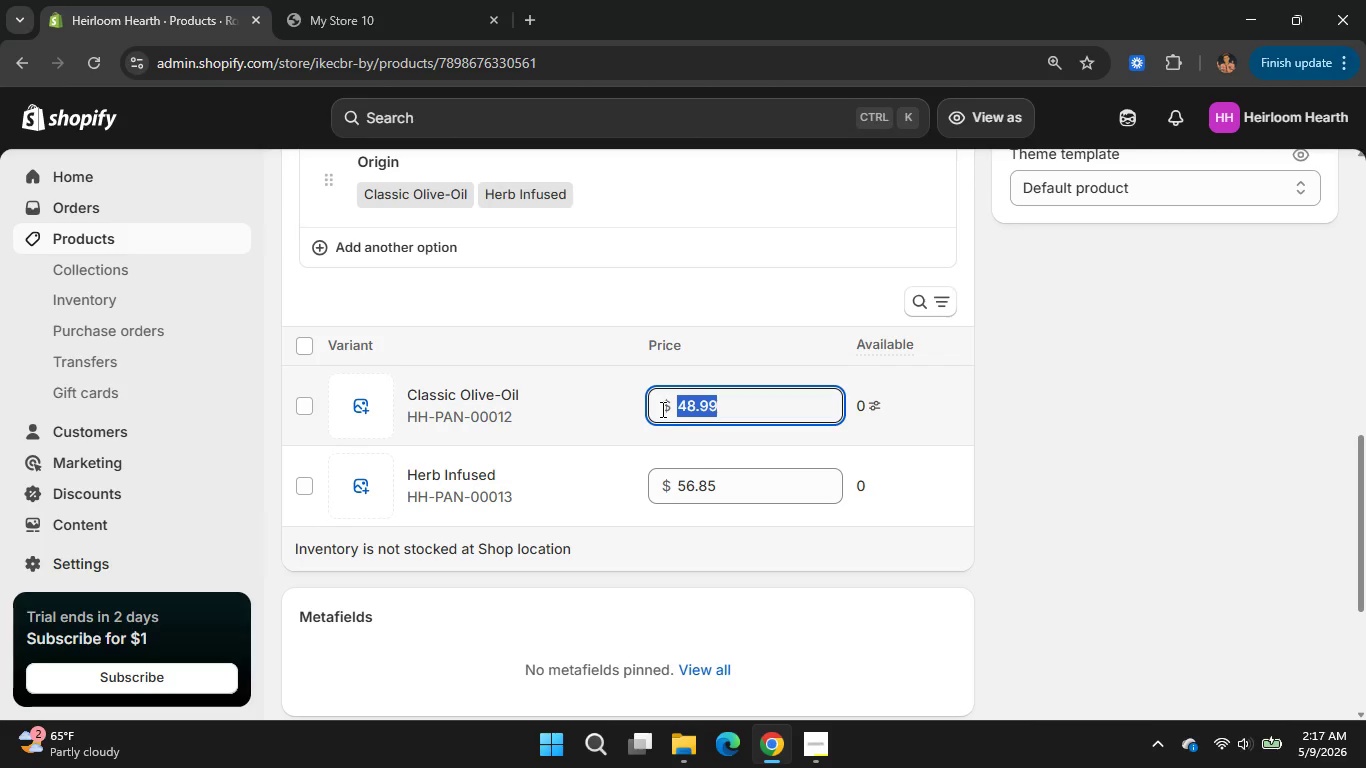 
key(Numpad5)
 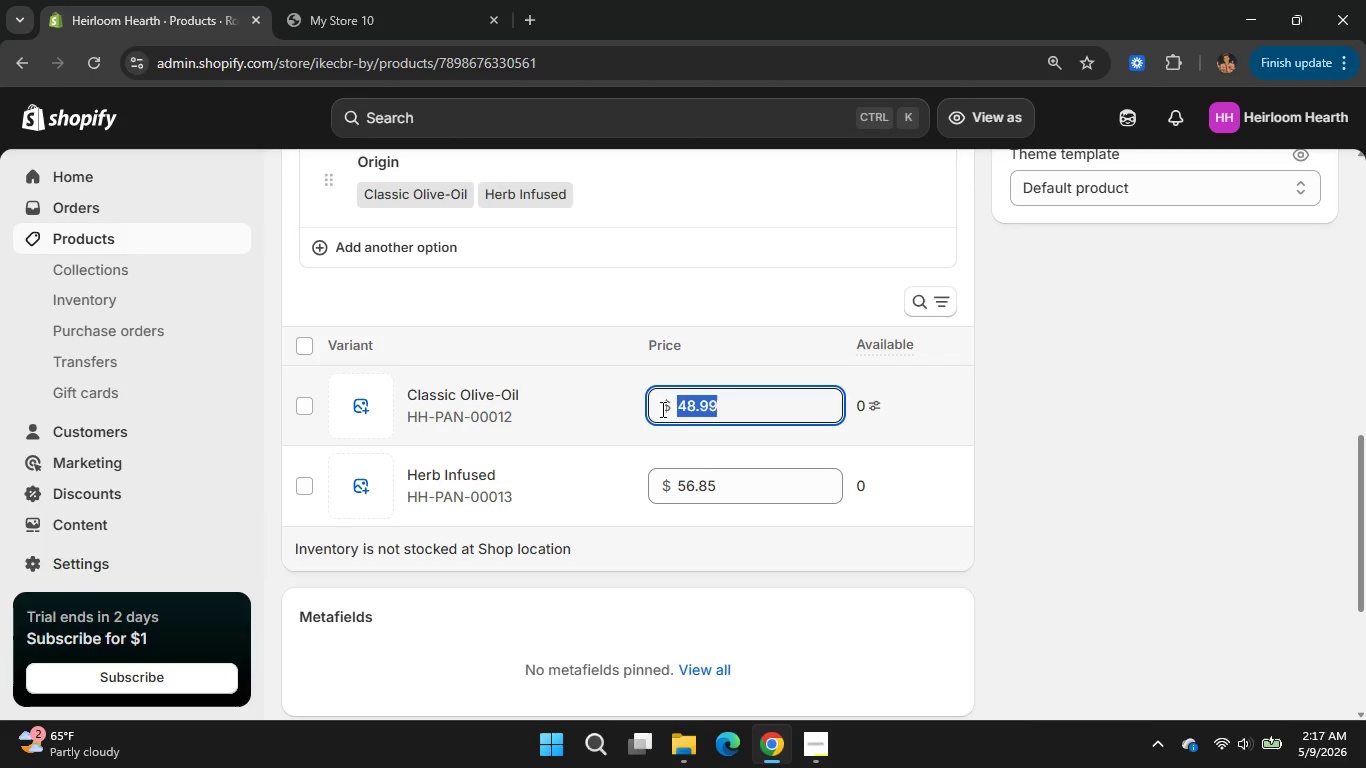 
key(NumpadDecimal)
 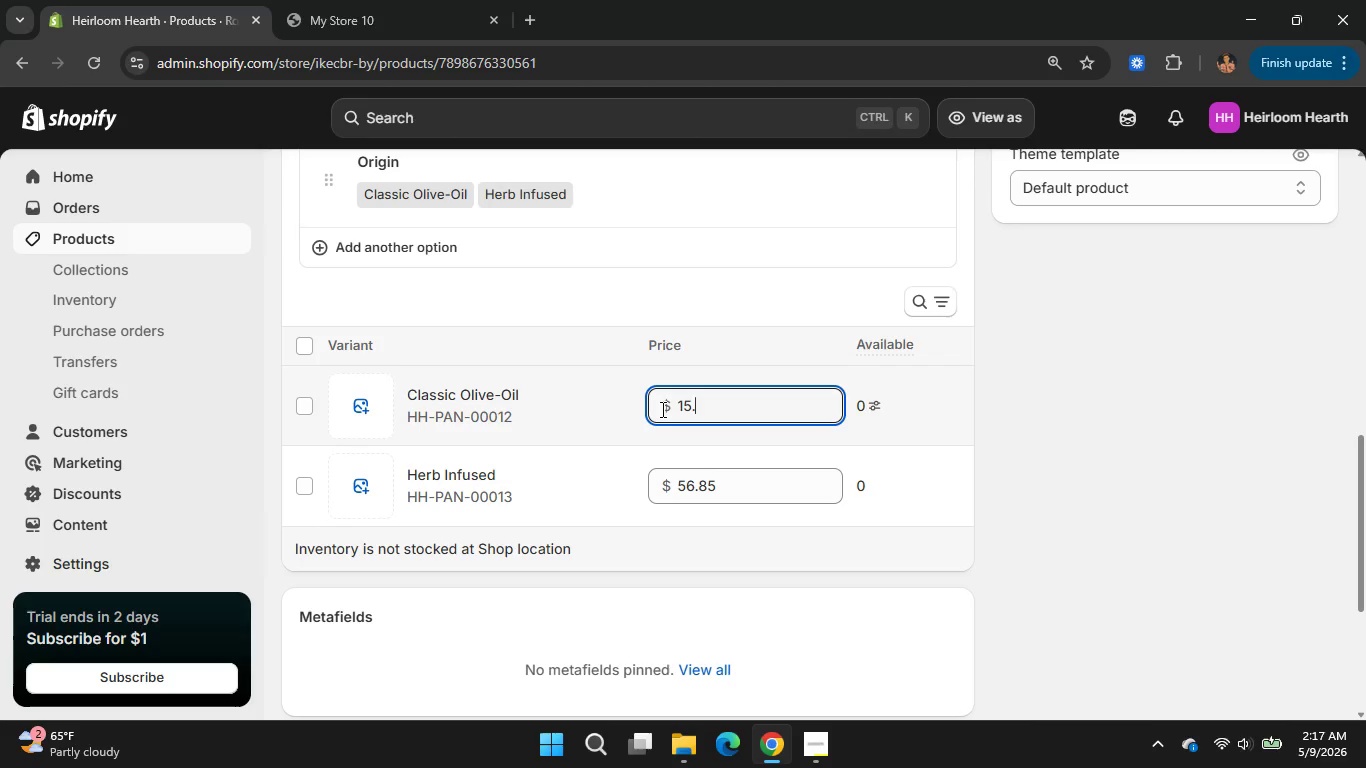 
key(Numpad9)
 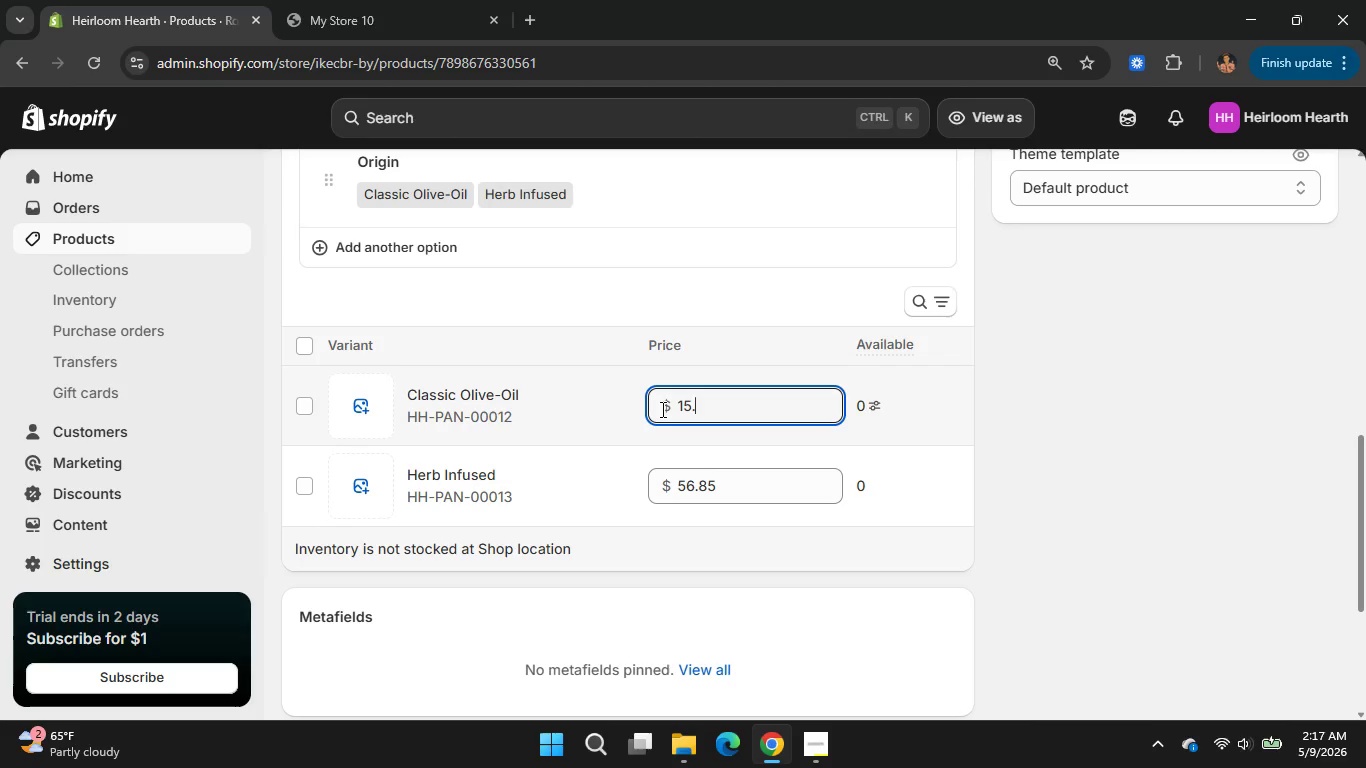 
key(Numpad9)
 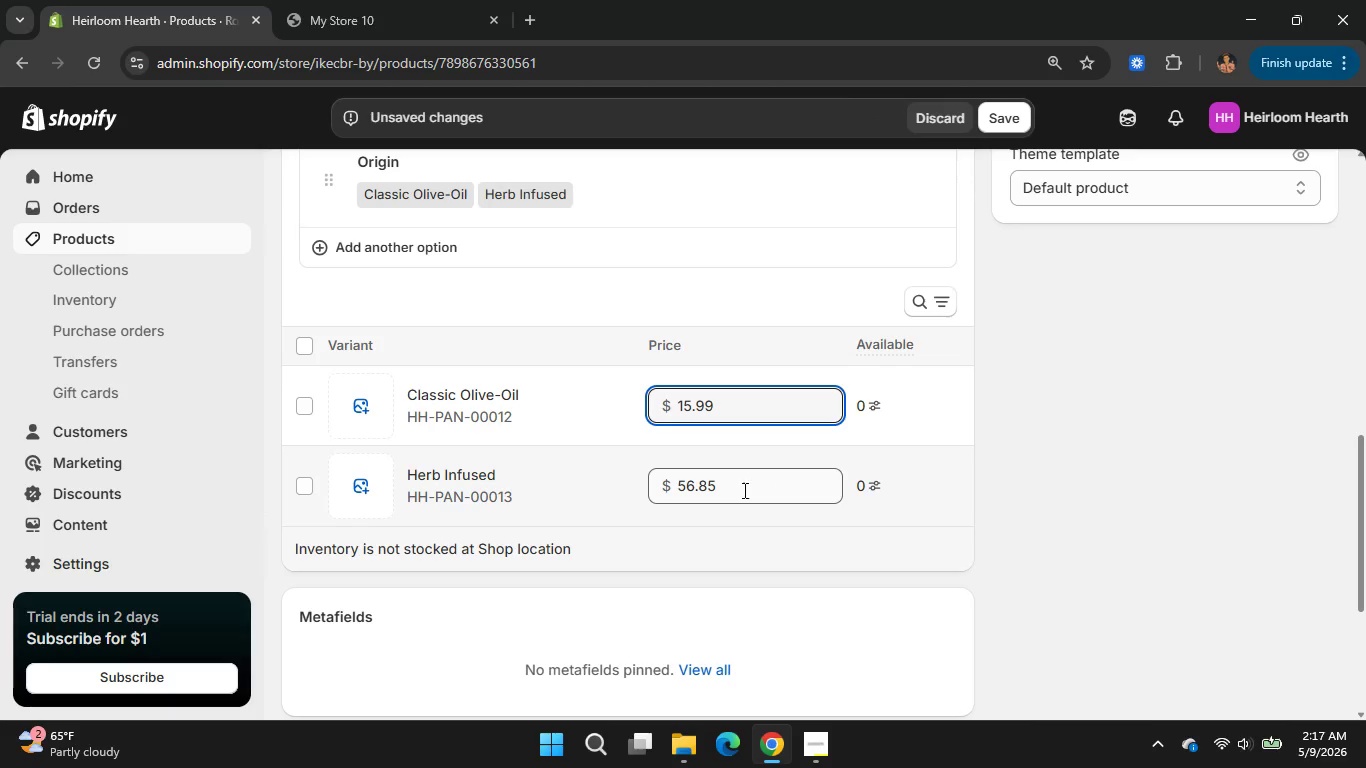 
left_click_drag(start_coordinate=[730, 489], to_coordinate=[670, 0])
 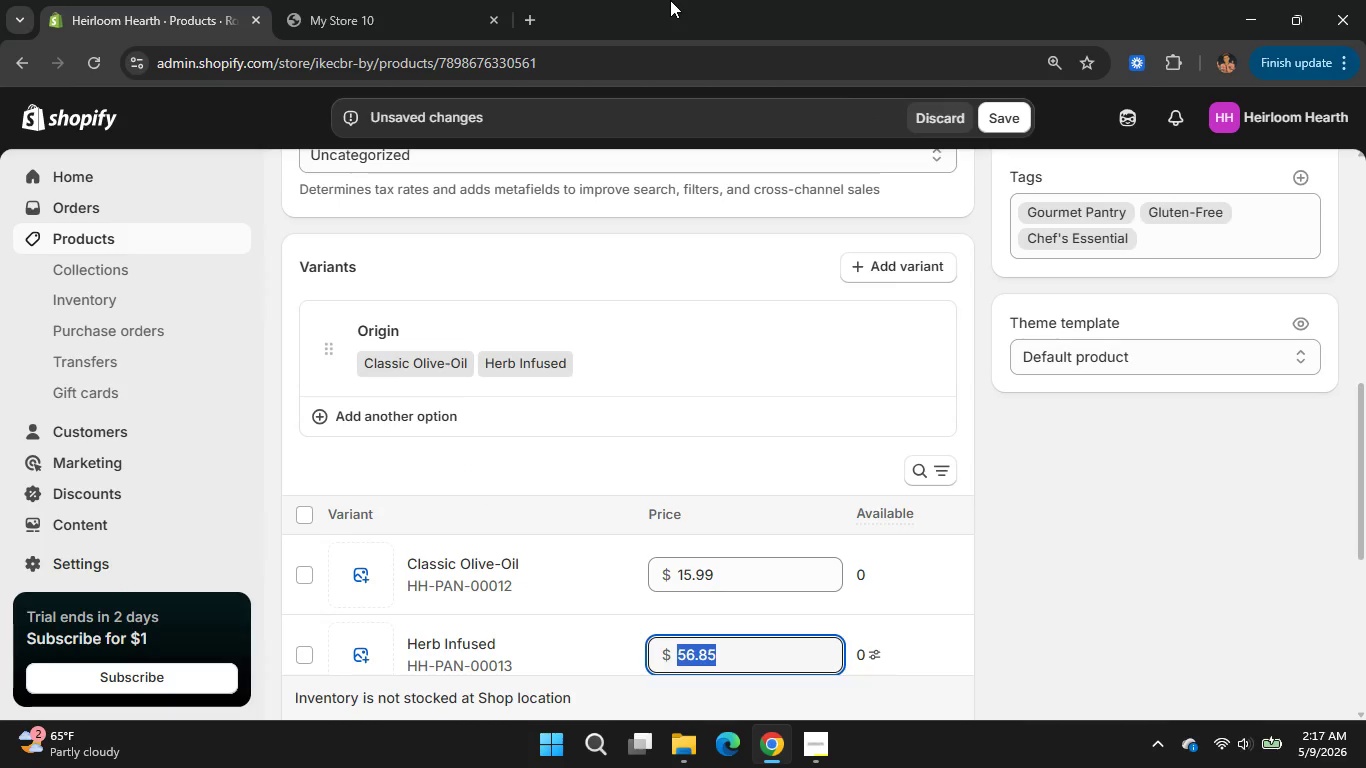 
key(Numpad1)
 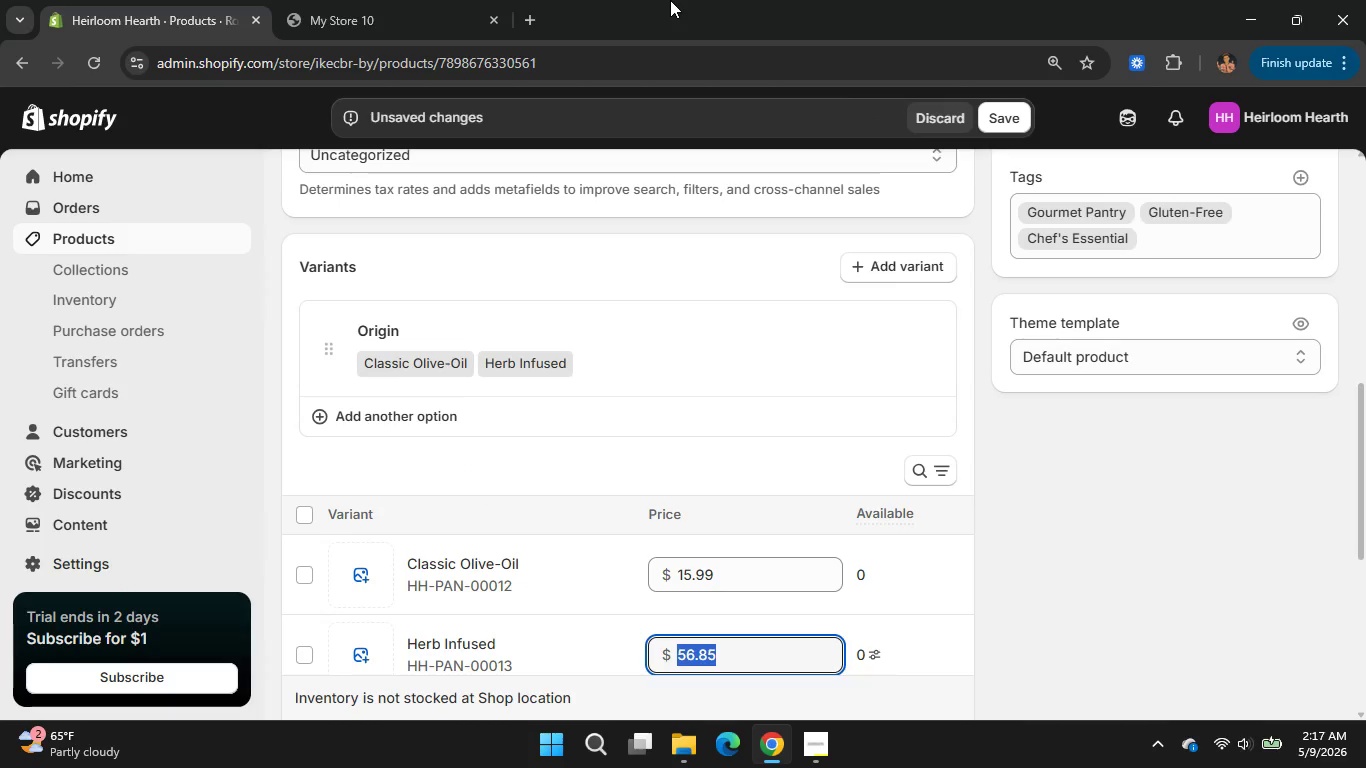 
key(Numpad6)
 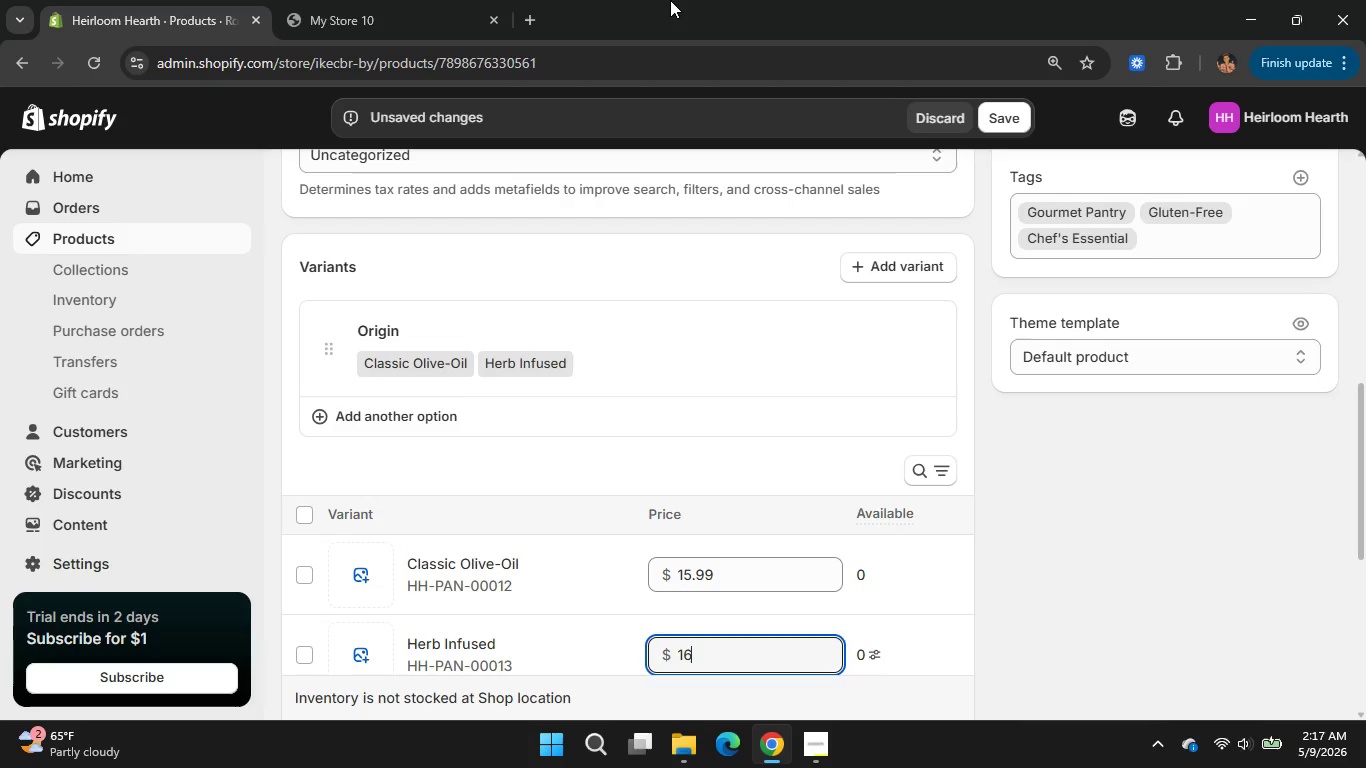 
key(NumpadDecimal)
 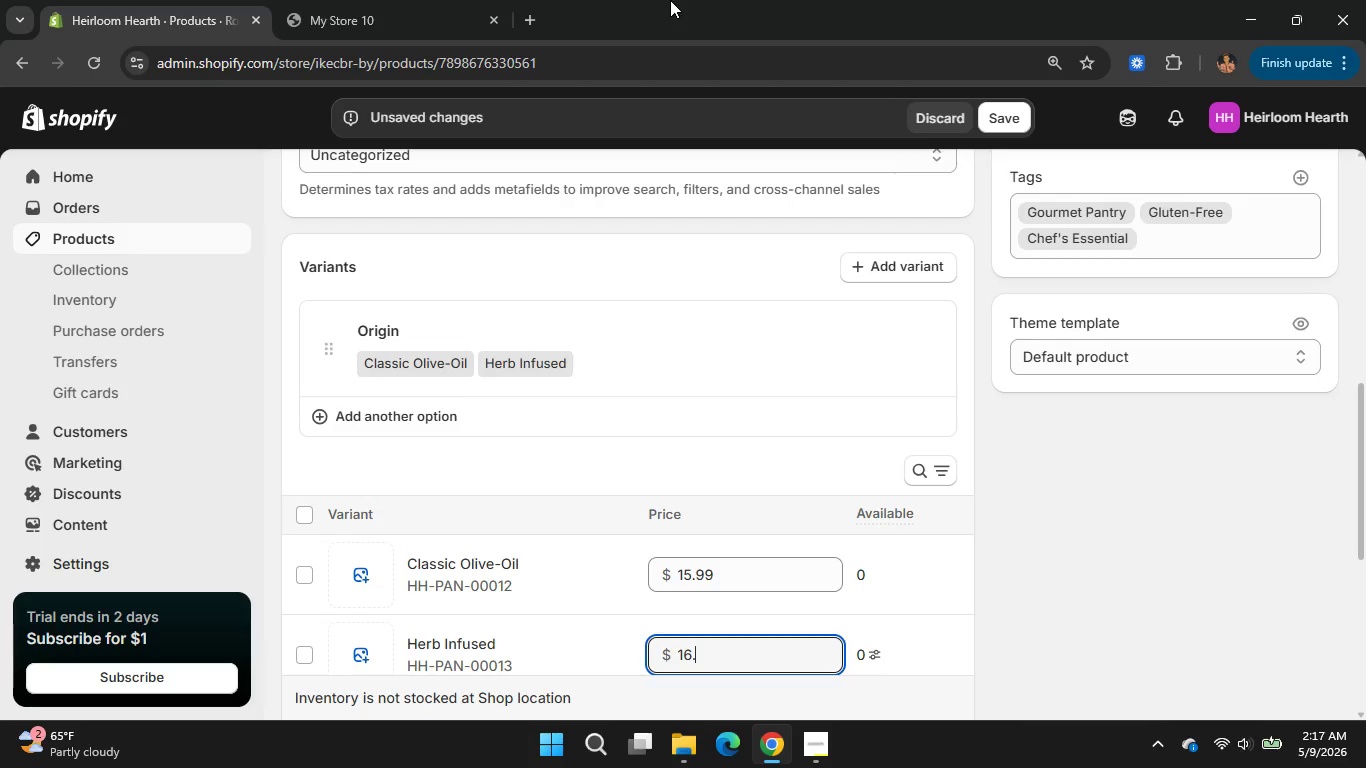 
key(Numpad9)
 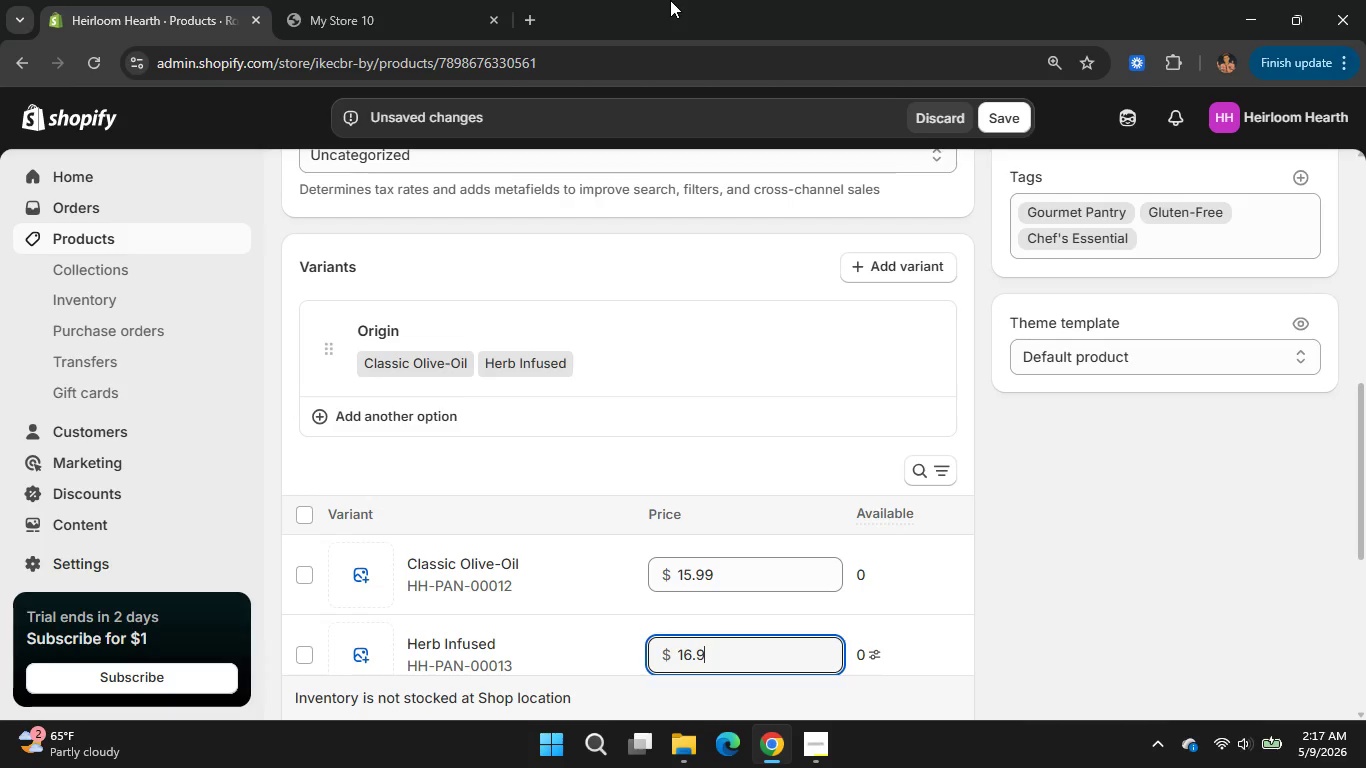 
key(Numpad9)
 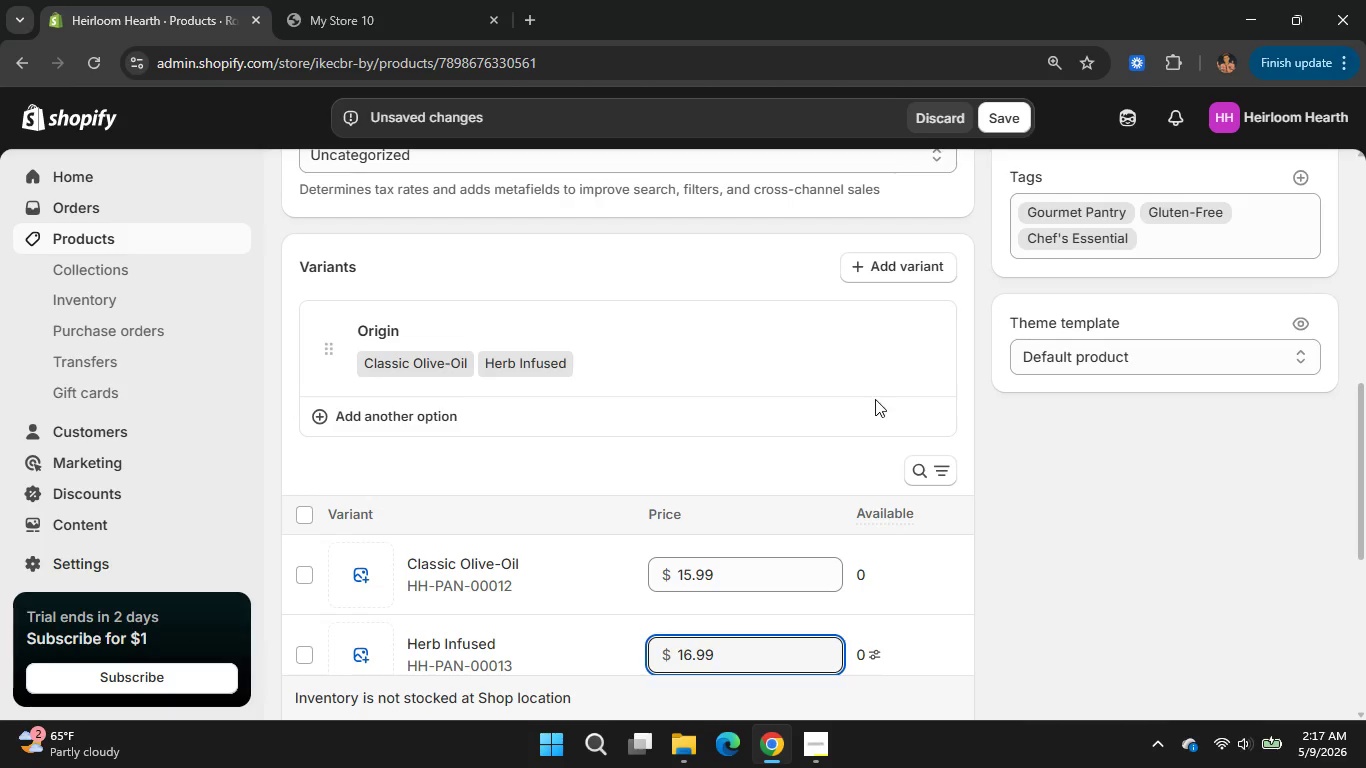 
scroll: coordinate [853, 532], scroll_direction: down, amount: 2.0
 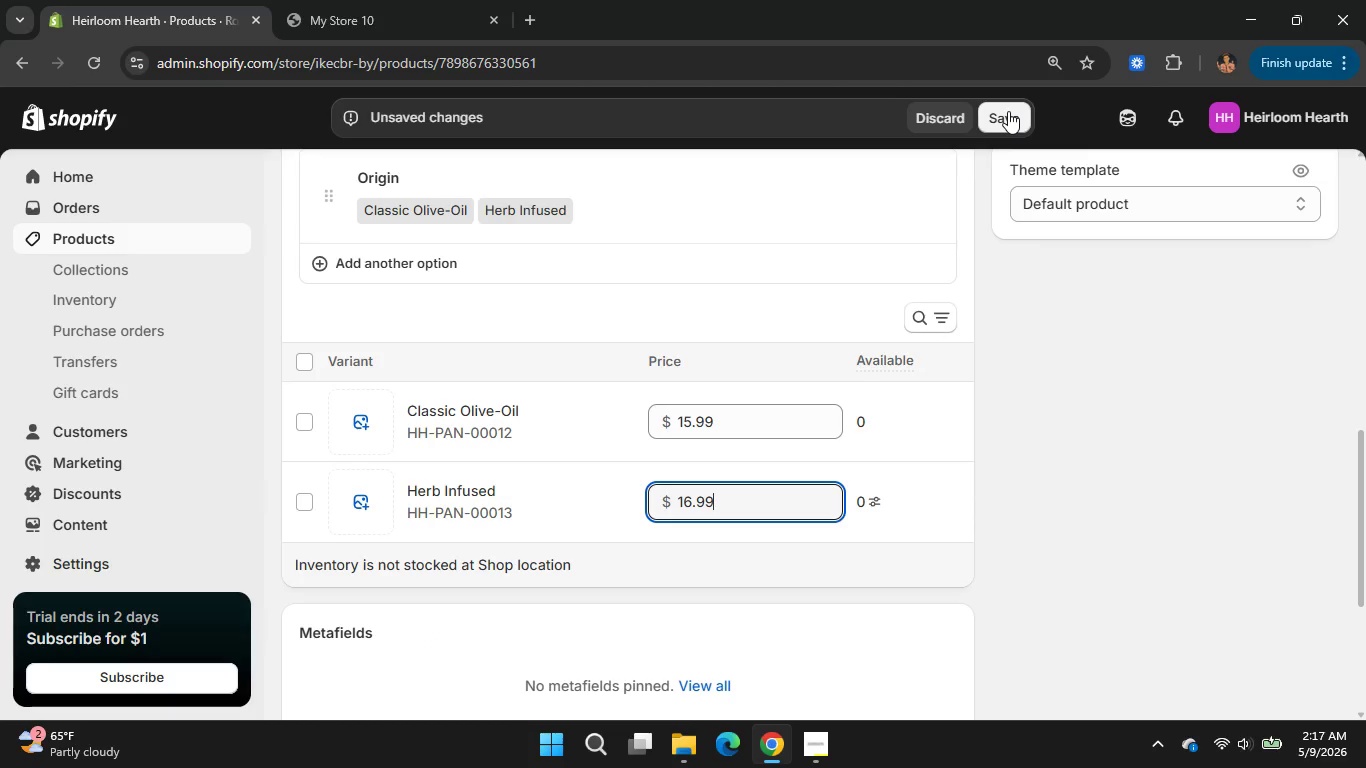 
left_click([1005, 112])
 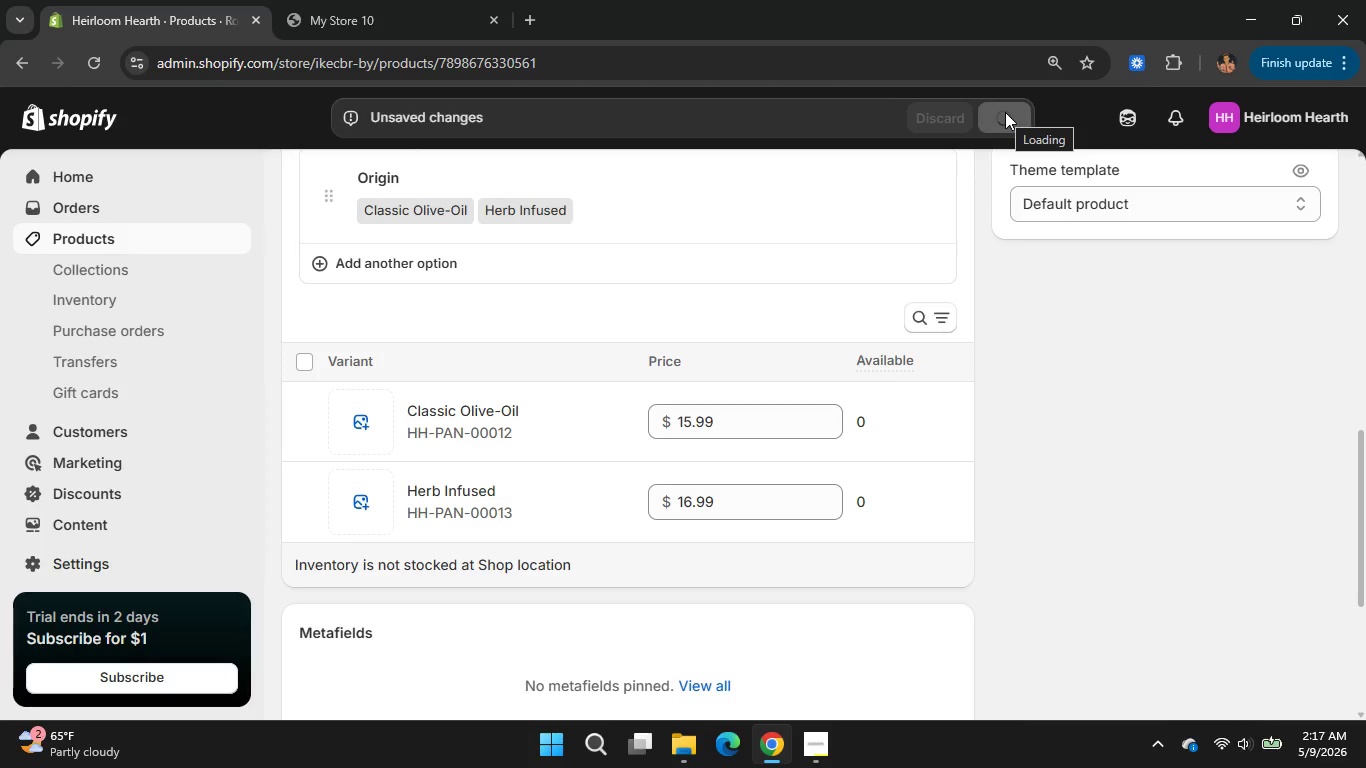 
wait(15.64)
 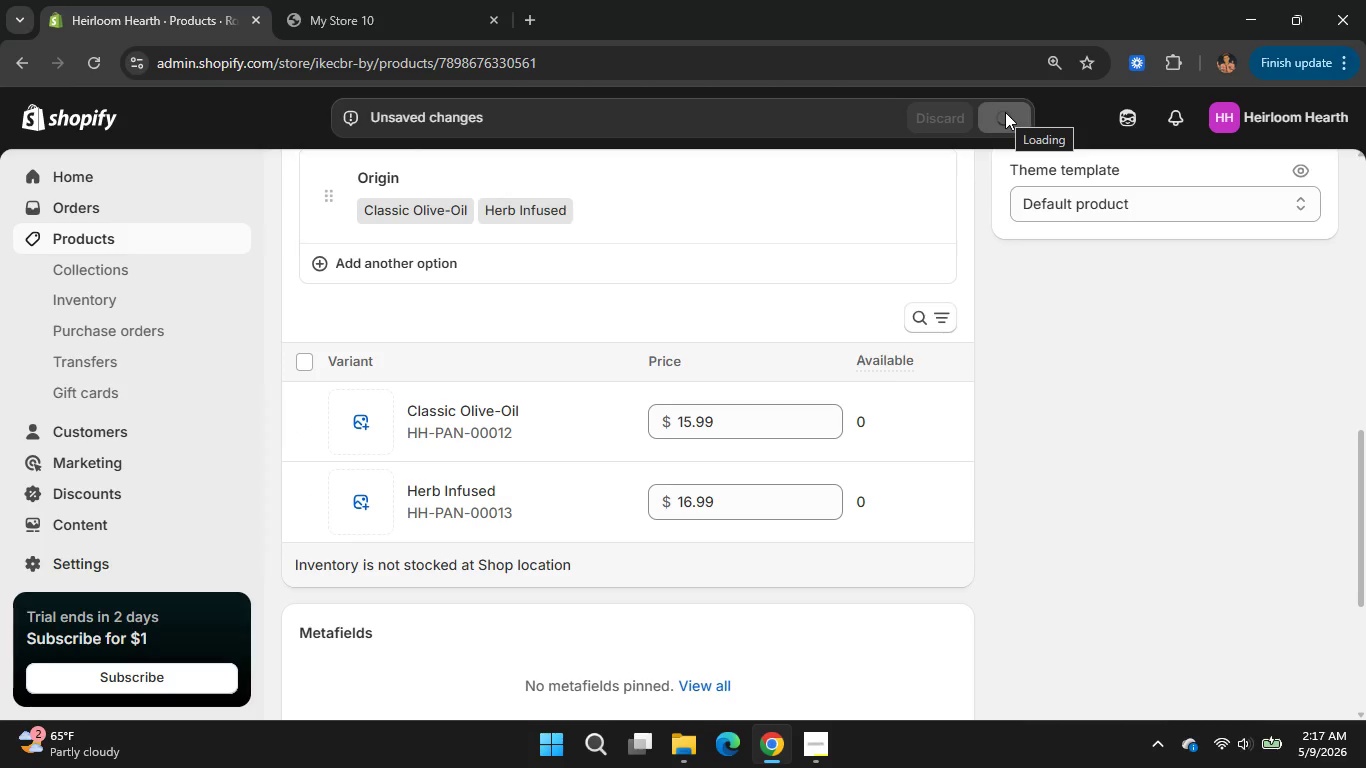 
scroll: coordinate [719, 396], scroll_direction: down, amount: 4.0
 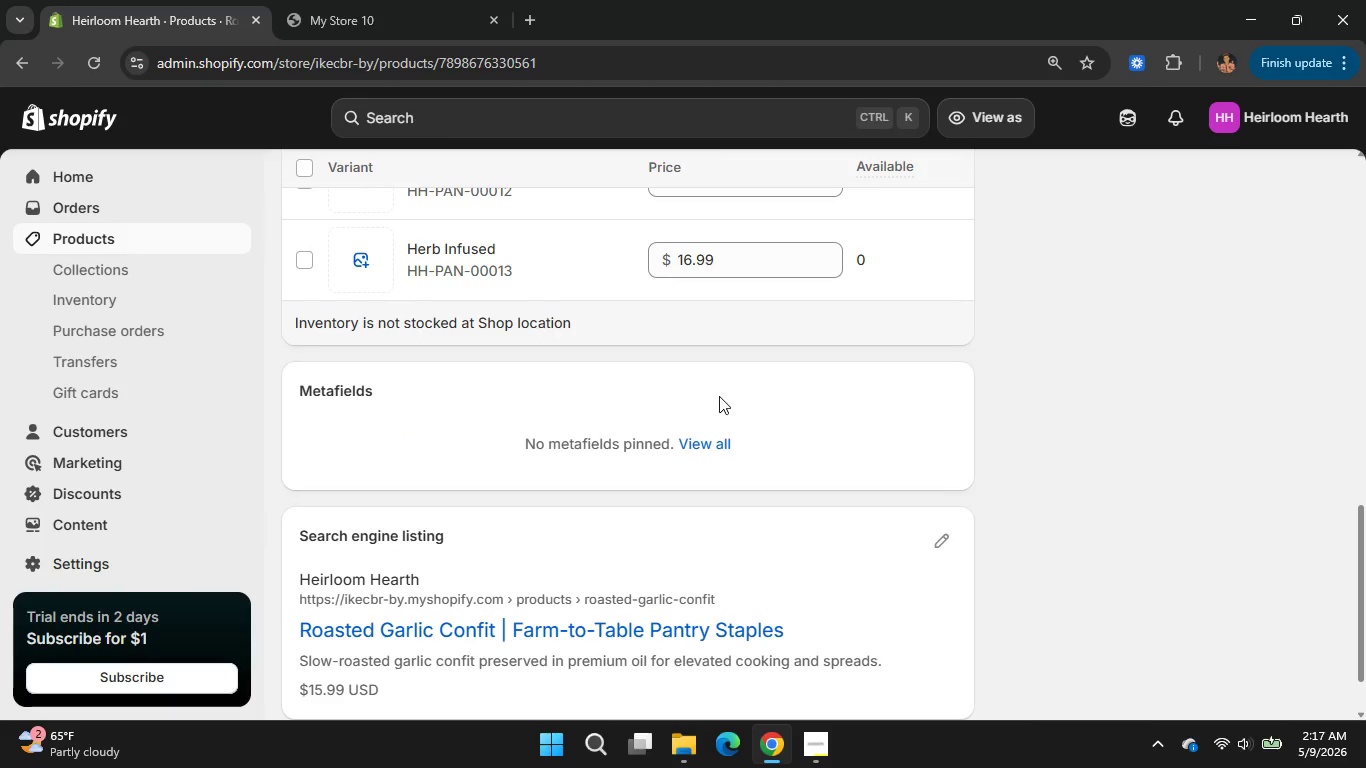 
scroll: coordinate [719, 396], scroll_direction: up, amount: 8.0
 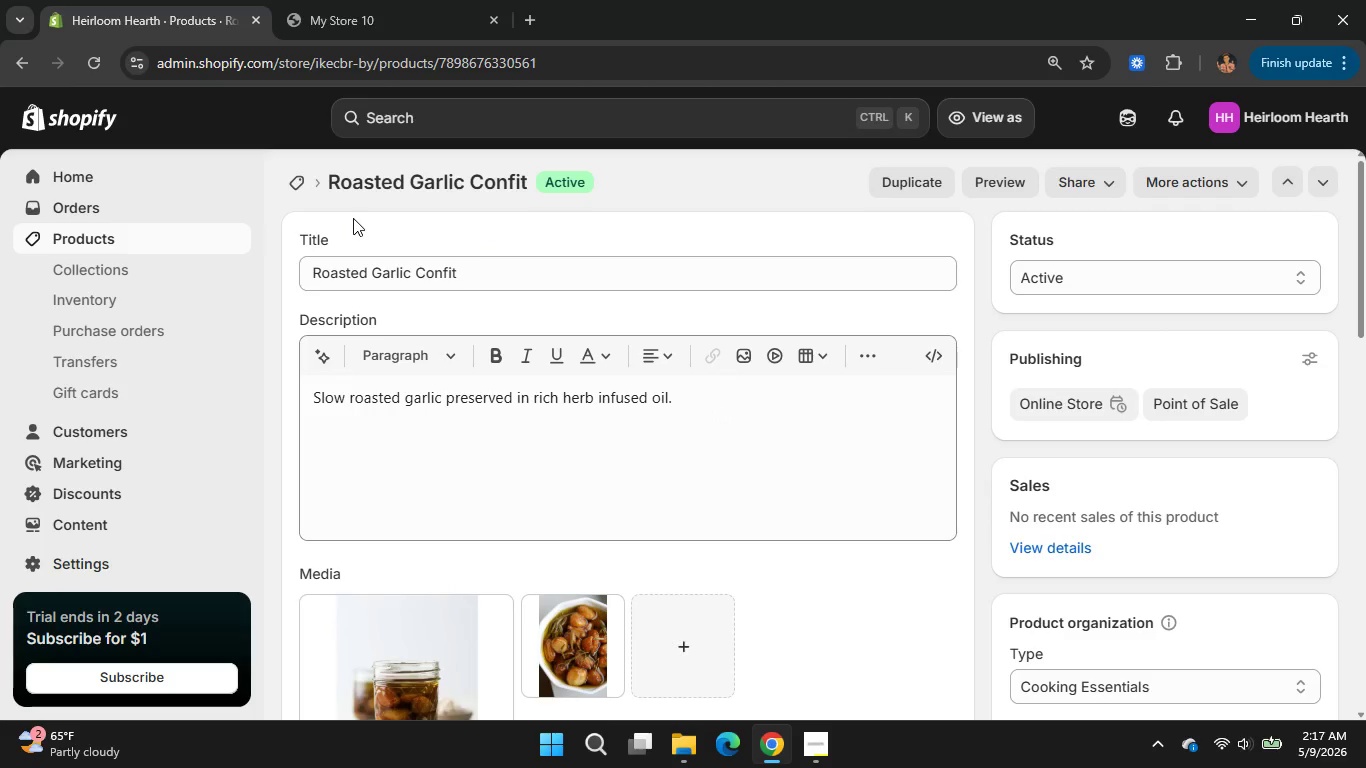 
left_click([300, 186])
 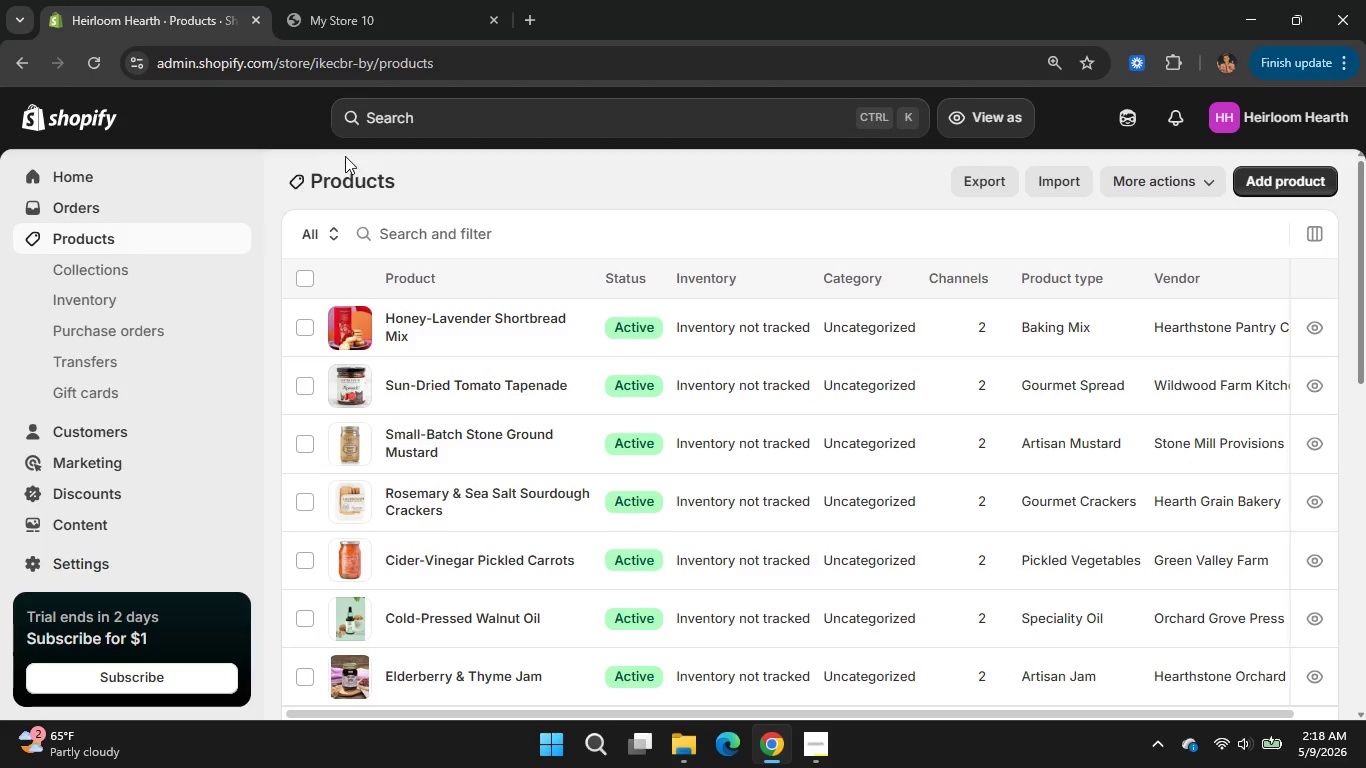 
wait(29.08)
 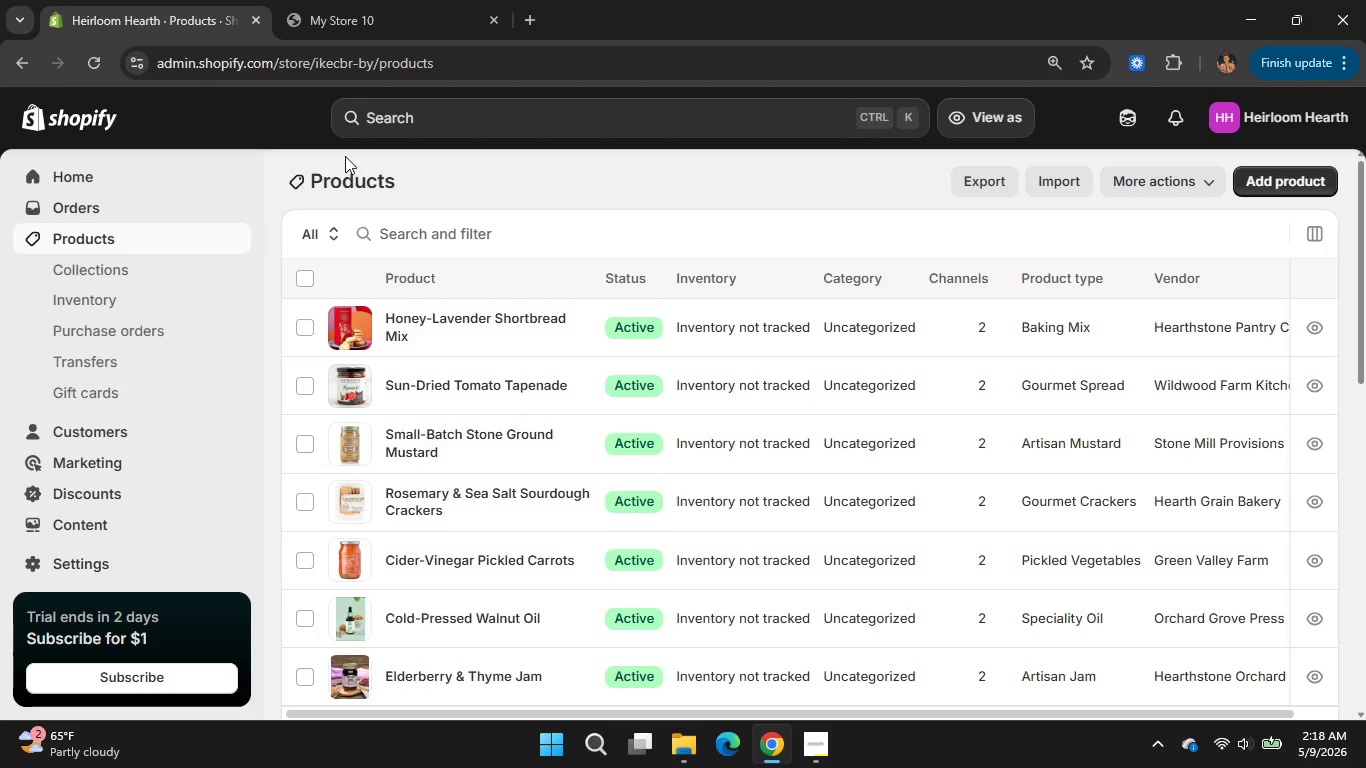 
scroll: coordinate [441, 414], scroll_direction: down, amount: 2.0
 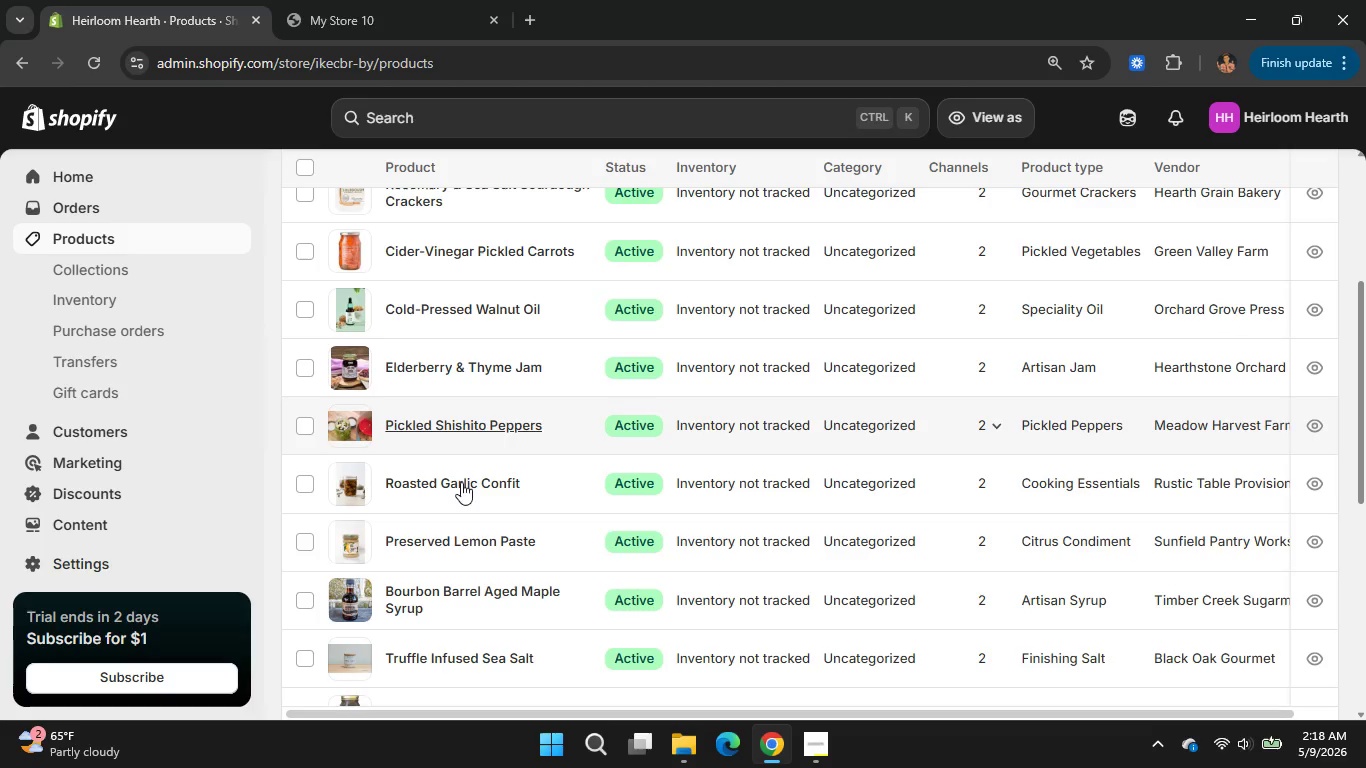 
left_click([442, 542])
 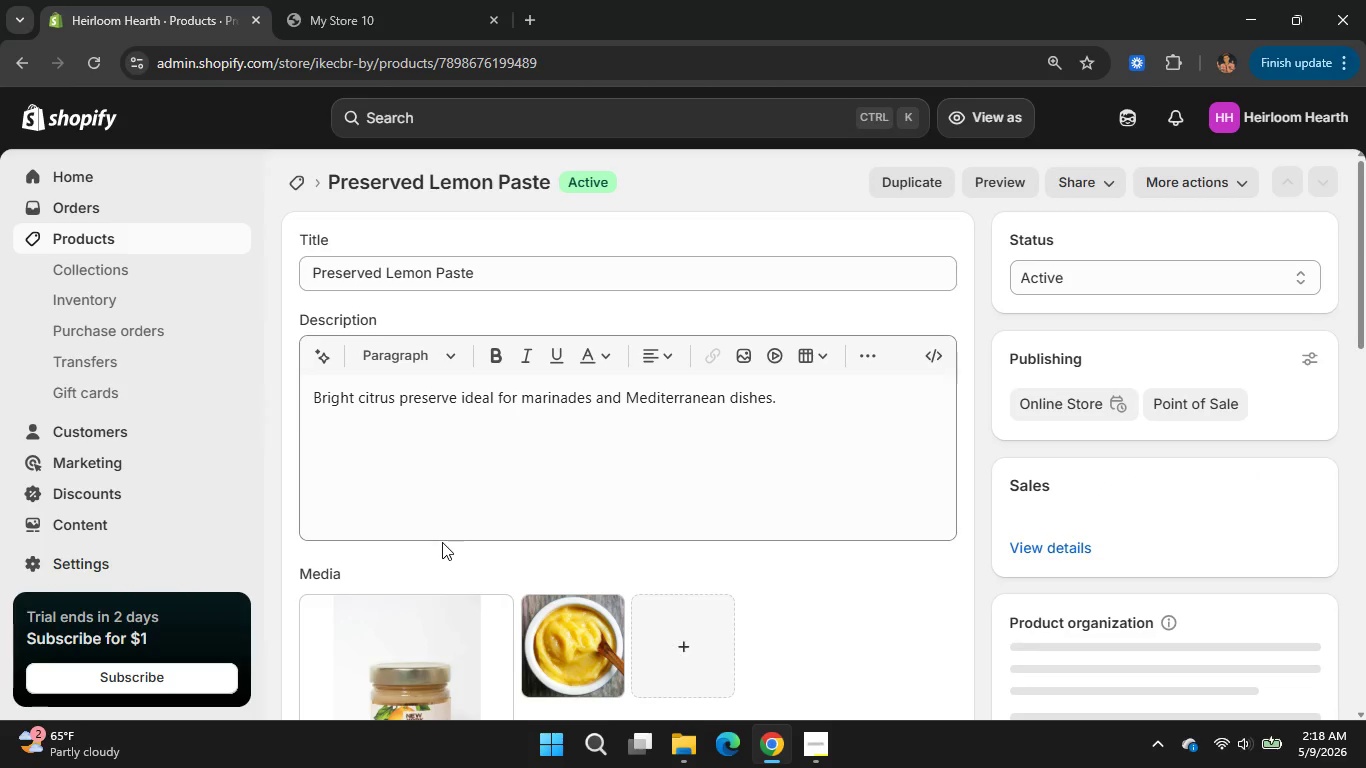 
wait(12.12)
 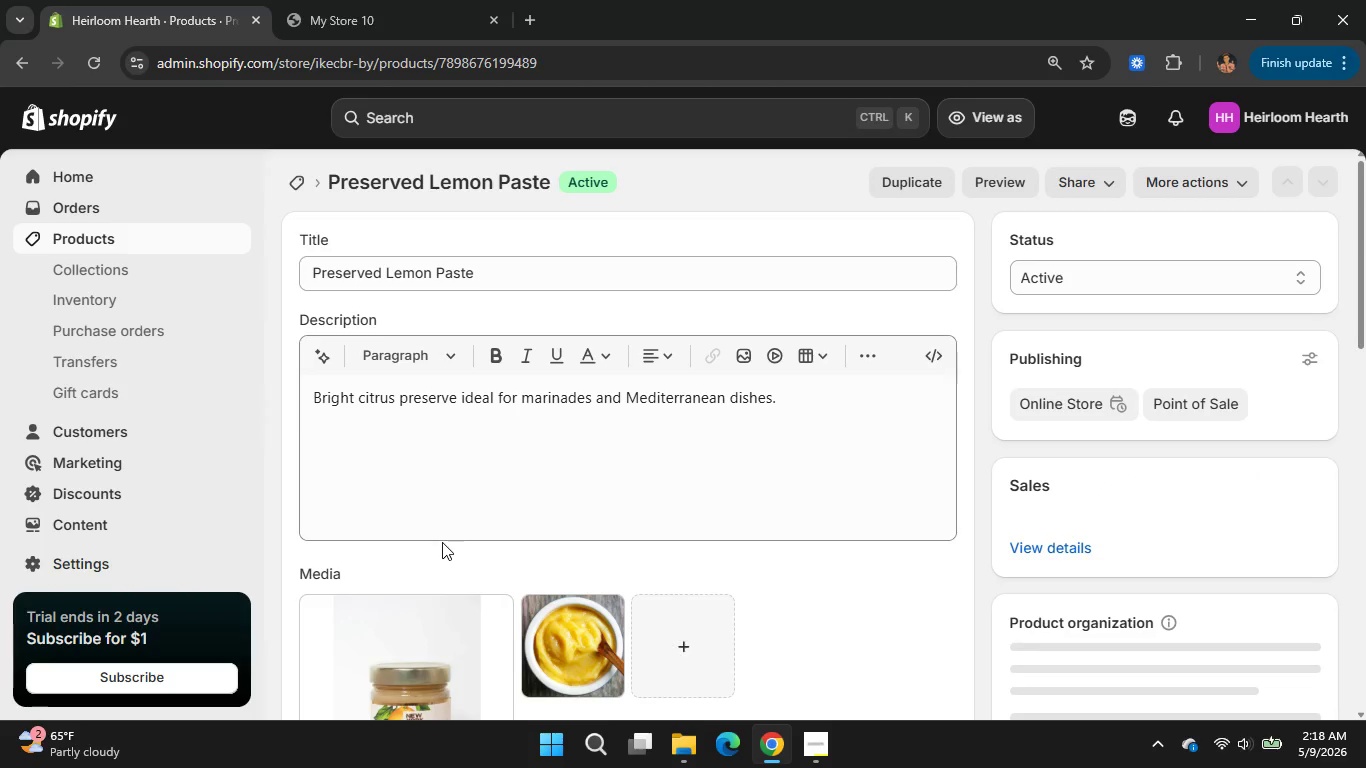 
scroll: coordinate [609, 548], scroll_direction: down, amount: 4.0
 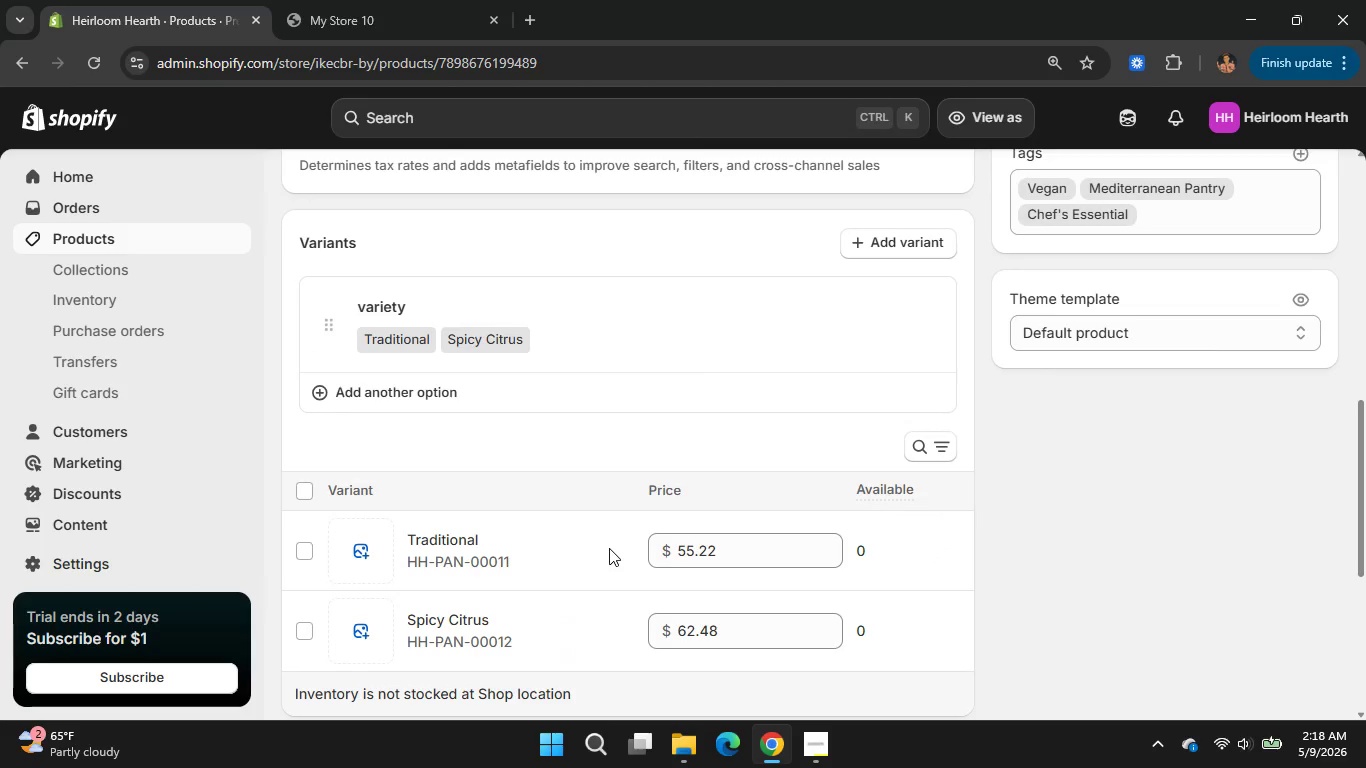 
left_click_drag(start_coordinate=[728, 518], to_coordinate=[663, 514])
 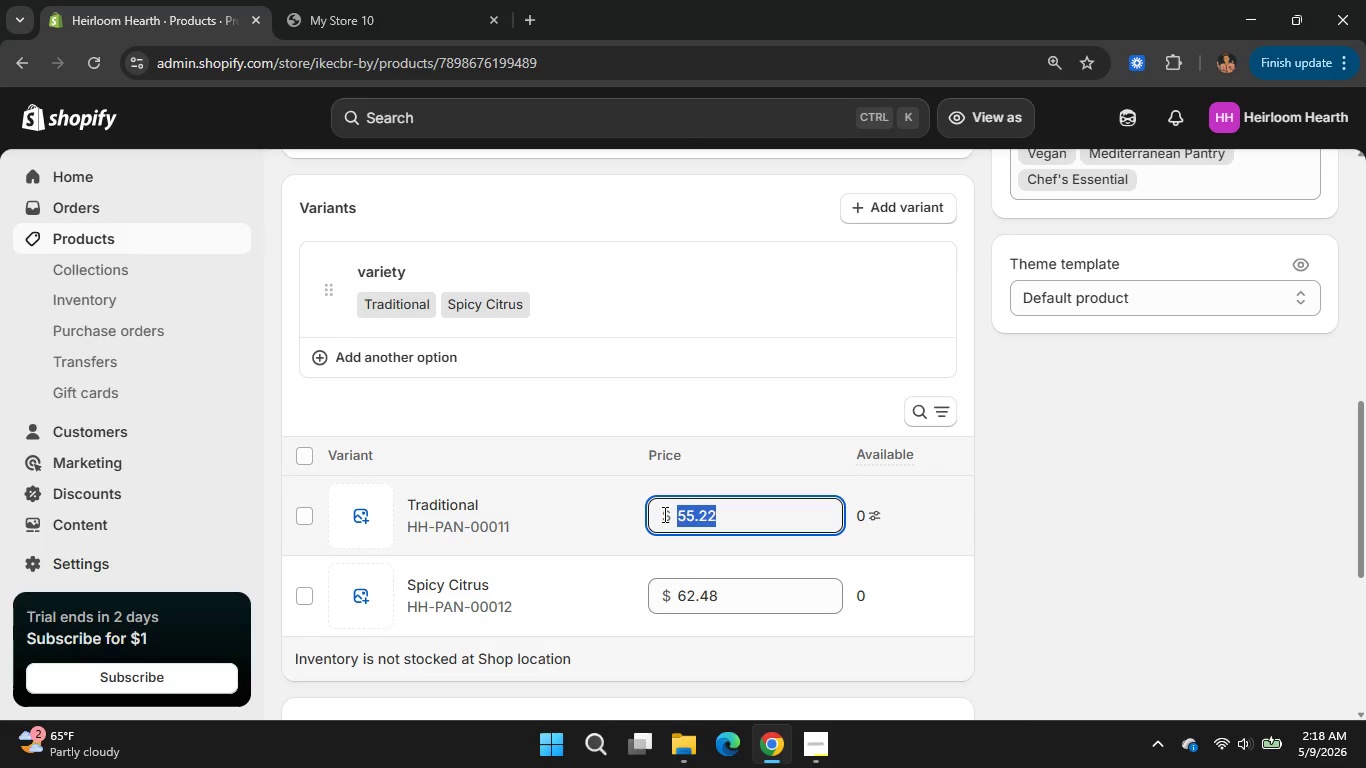 
key(Numpad1)
 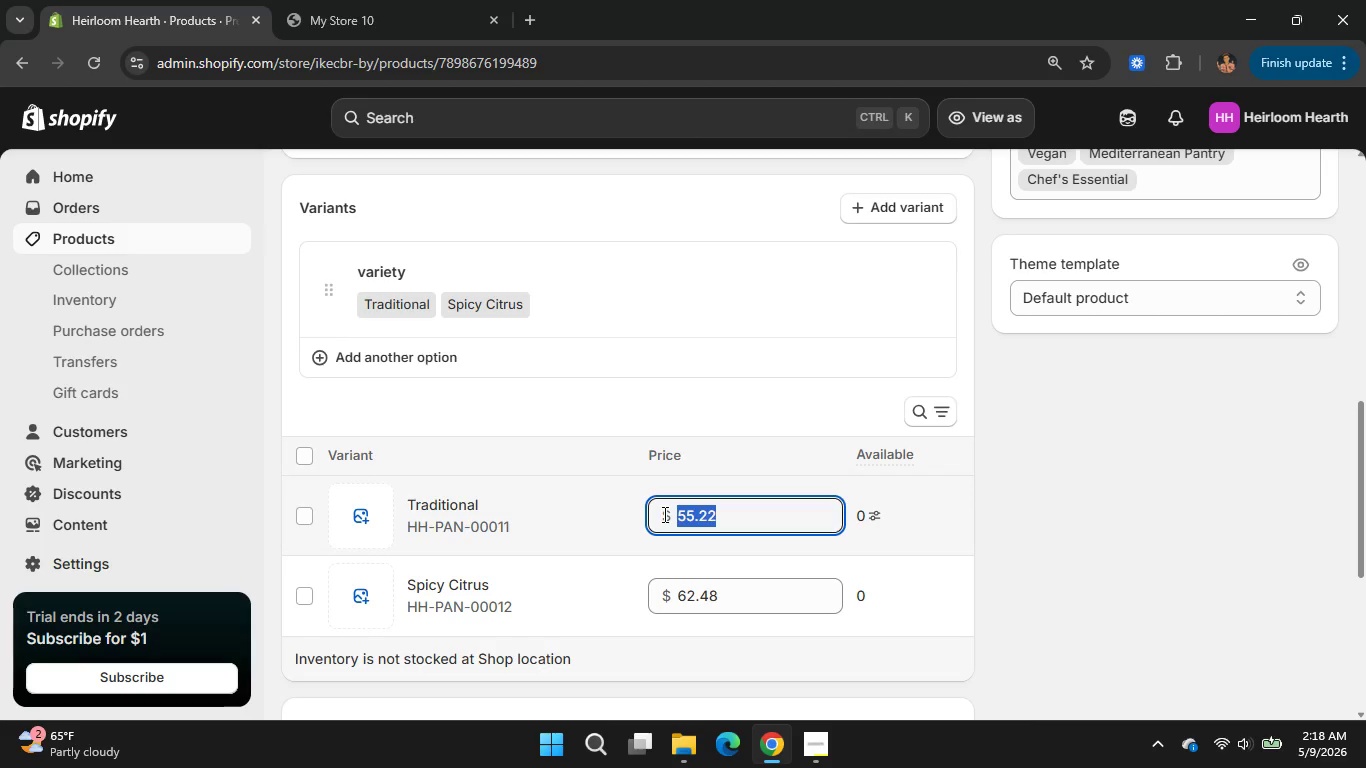 
key(Numpad3)
 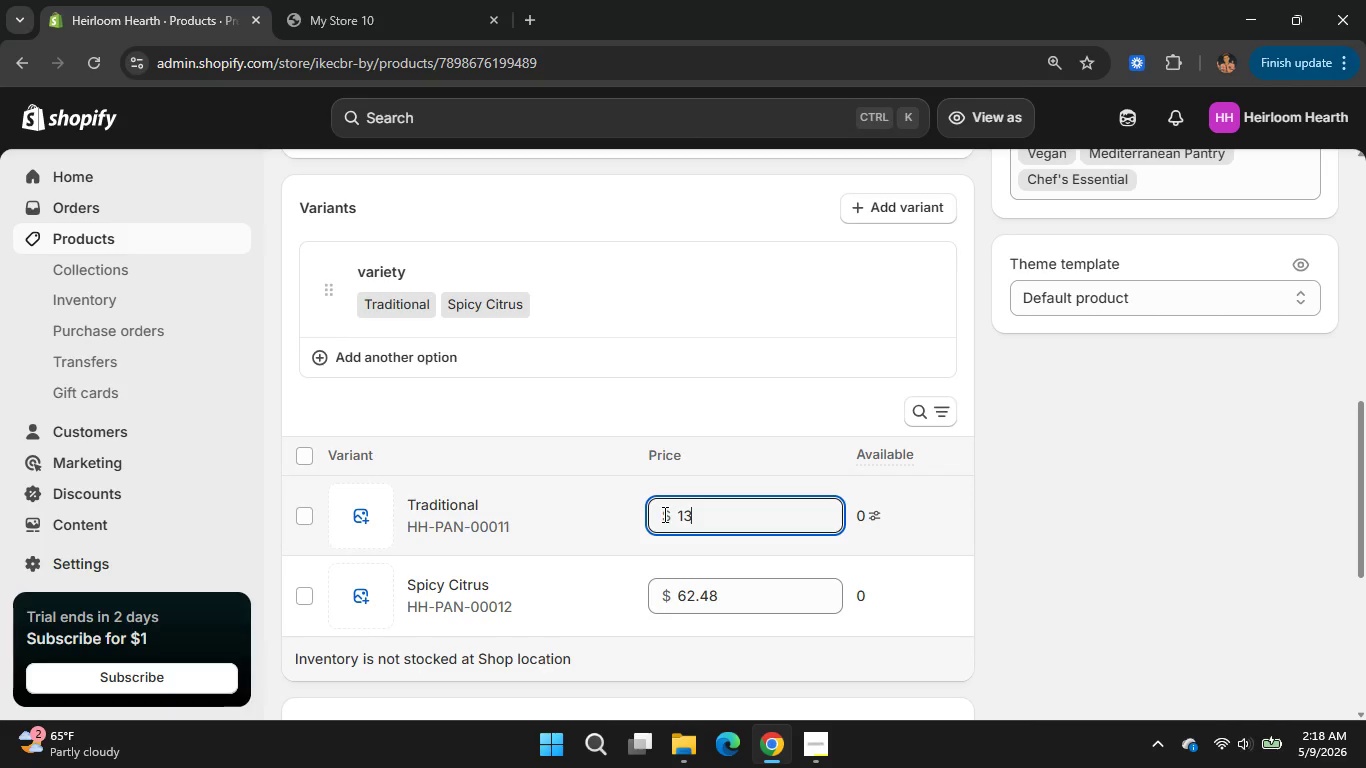 
key(NumpadDecimal)
 